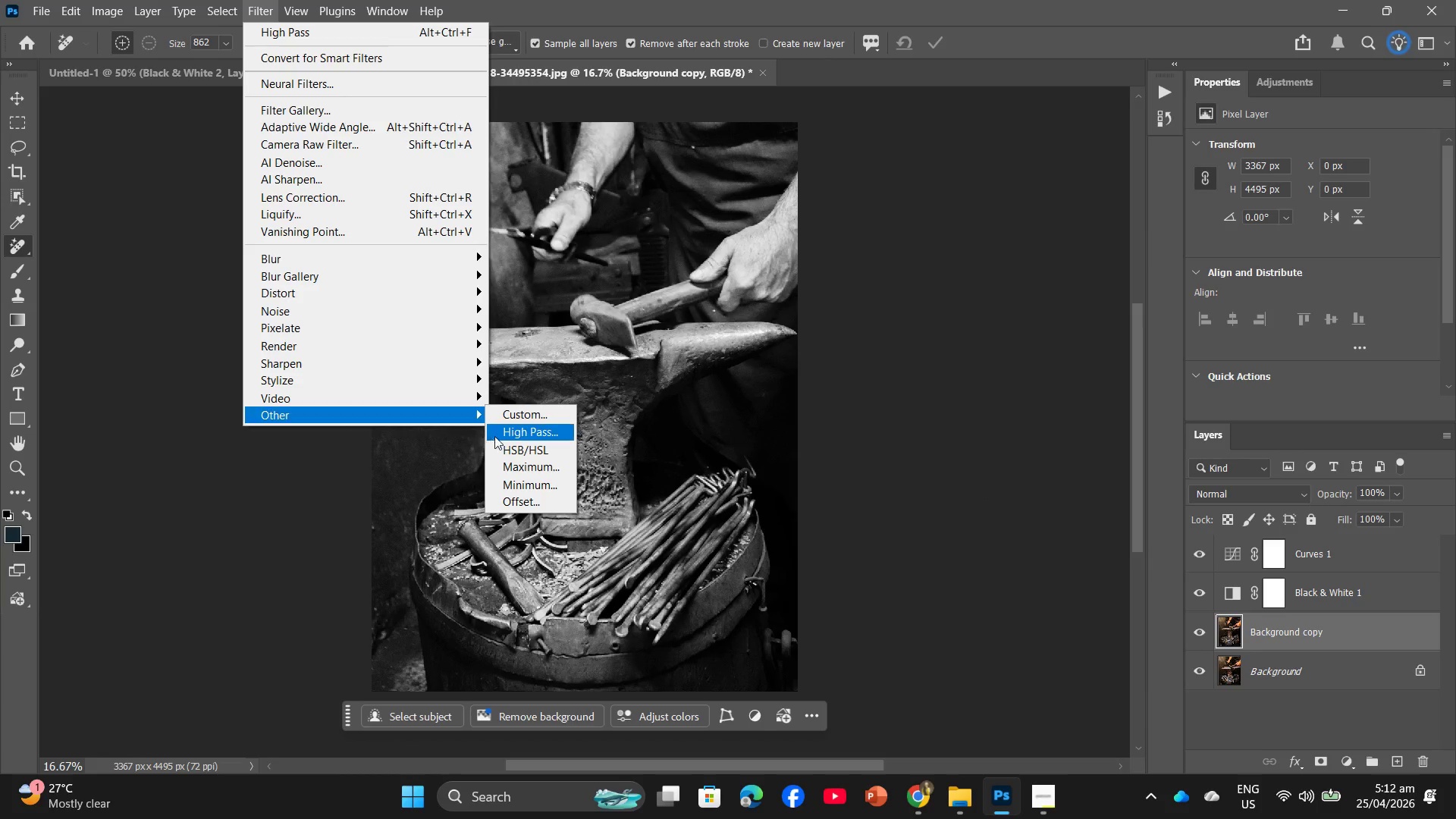 
left_click([526, 438])
 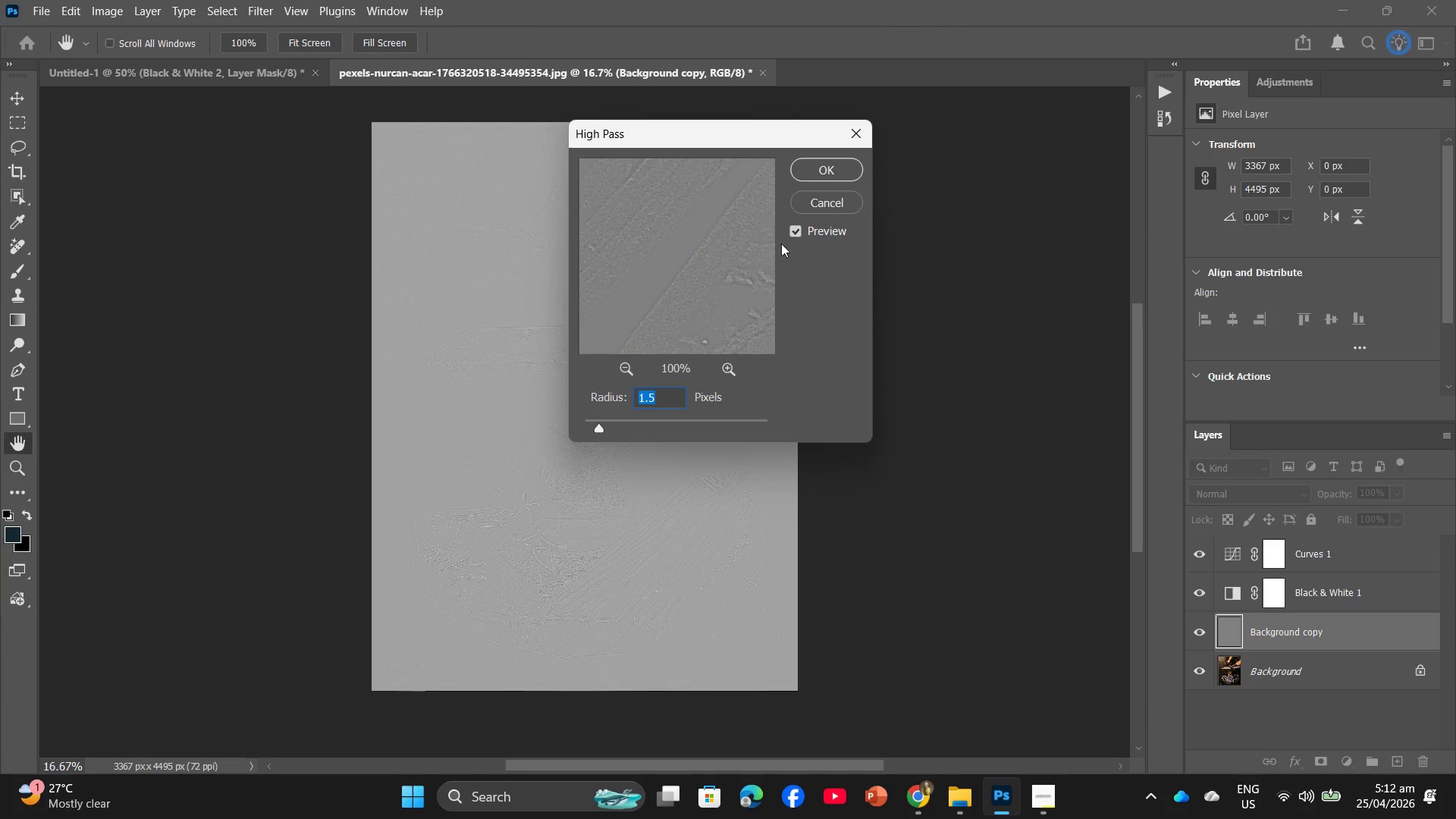 
left_click([821, 164])
 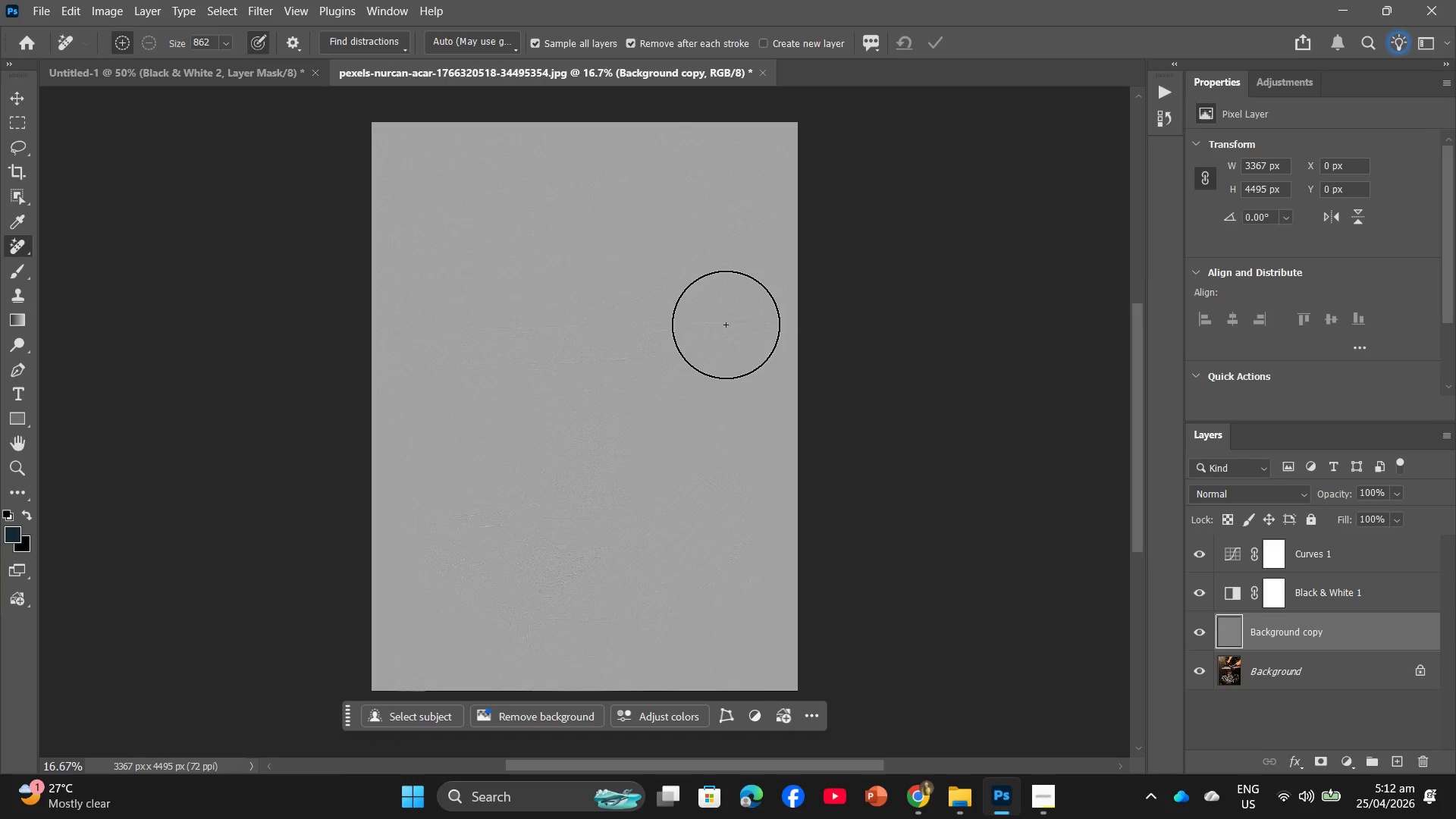 
left_click_drag(start_coordinate=[634, 318], to_coordinate=[562, 379])
 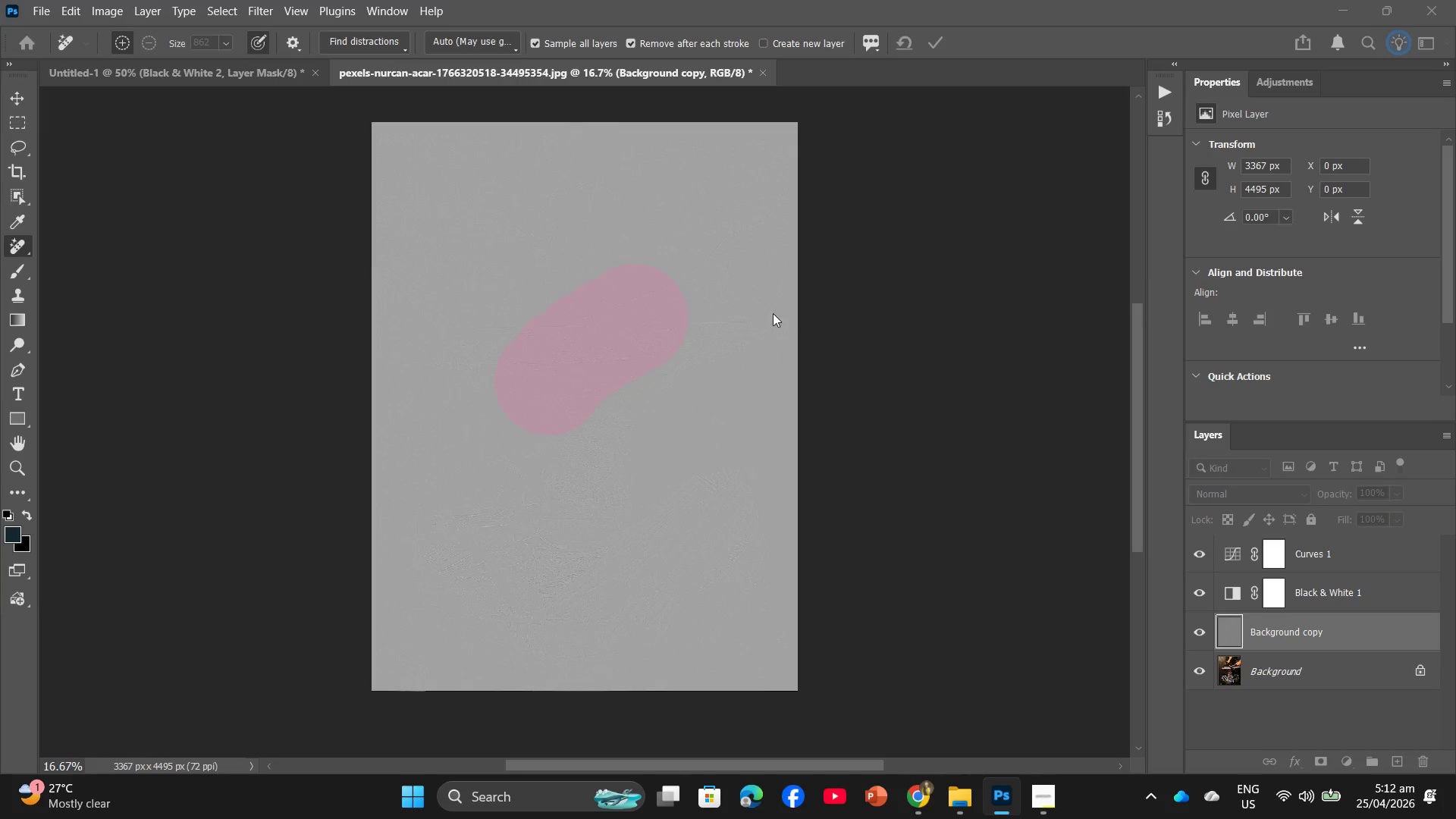 
hold_key(key=ControlLeft, duration=0.84)
 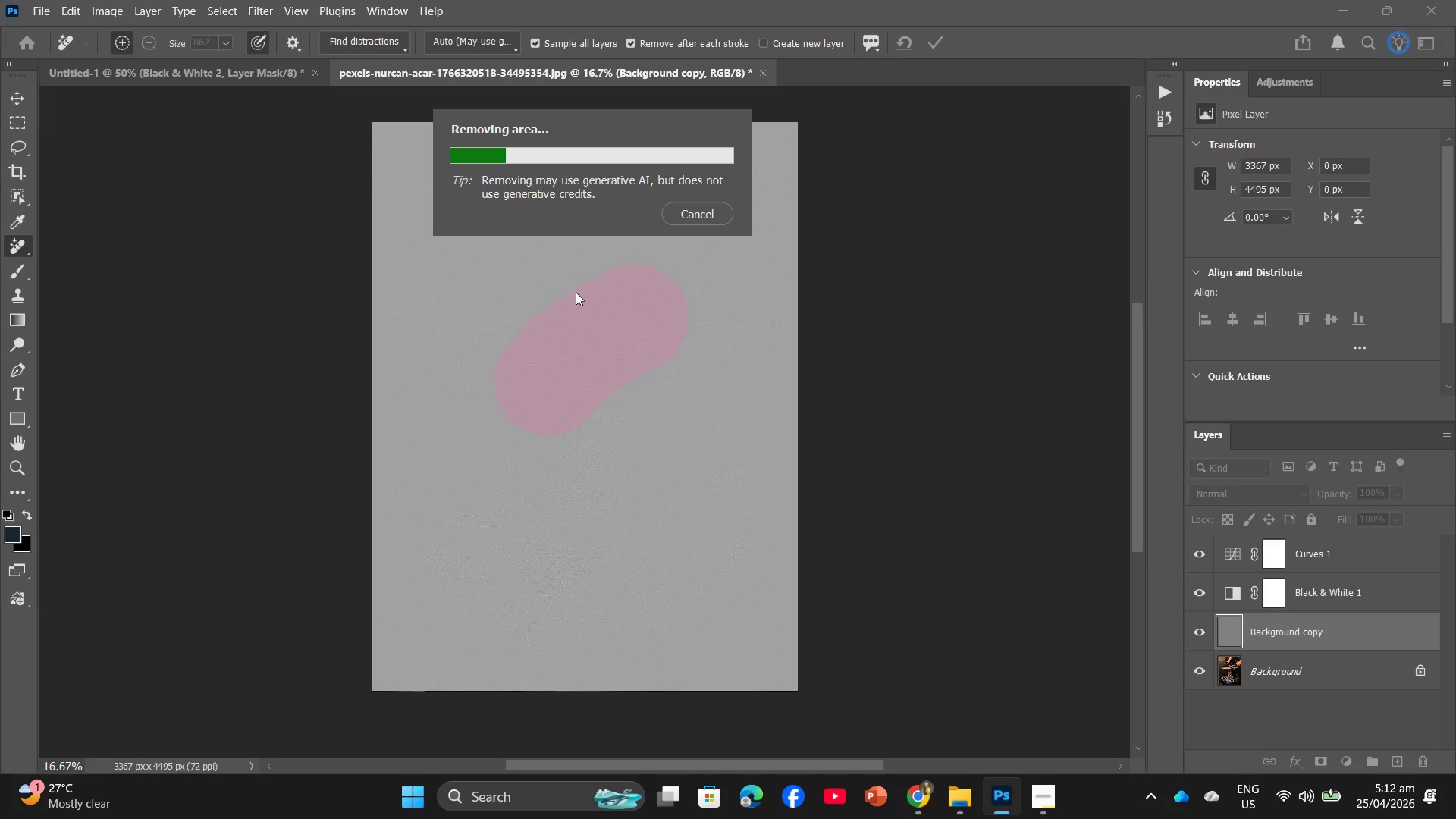 
hold_key(key=Z, duration=0.59)
 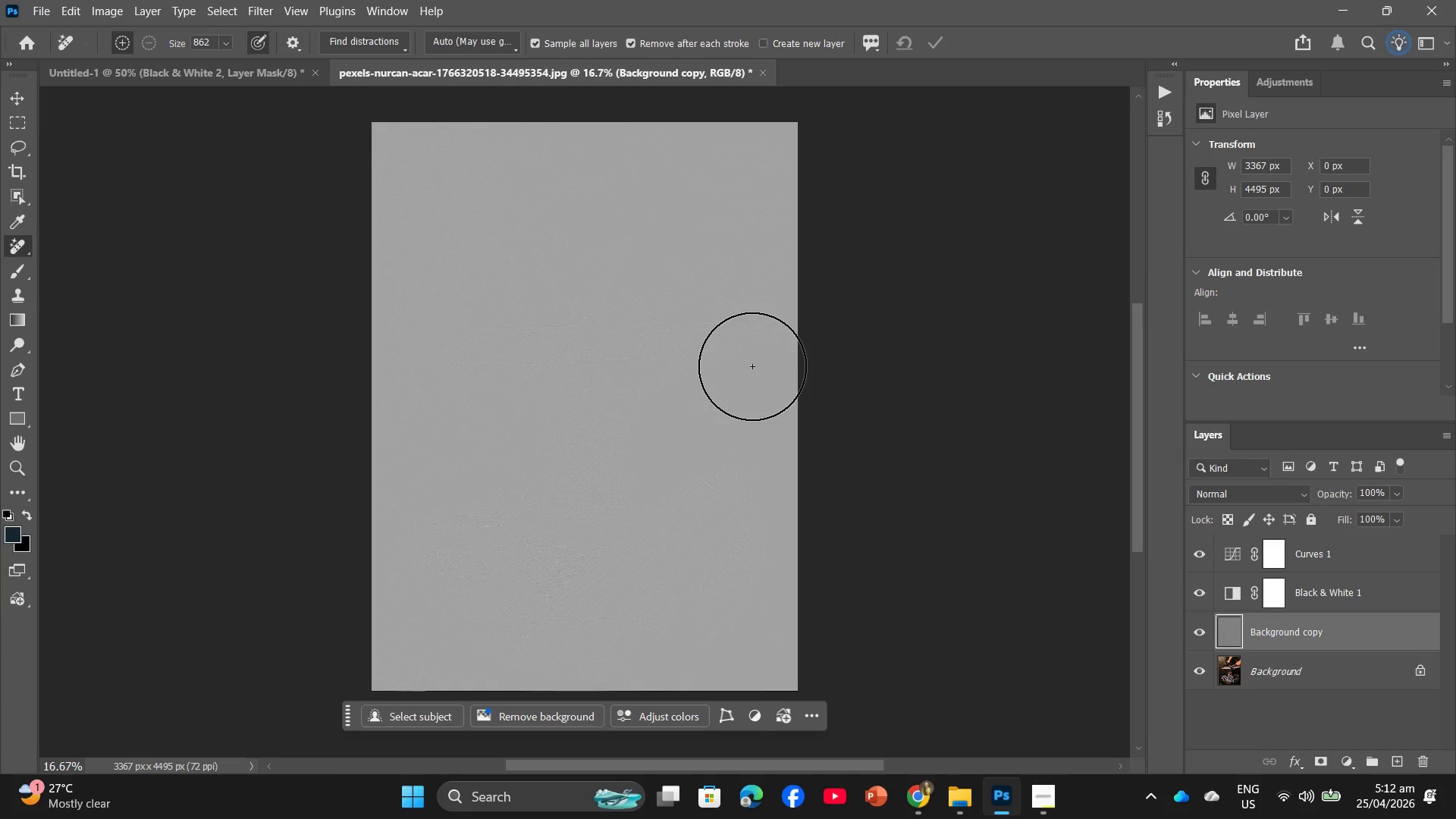 
wait(10.08)
 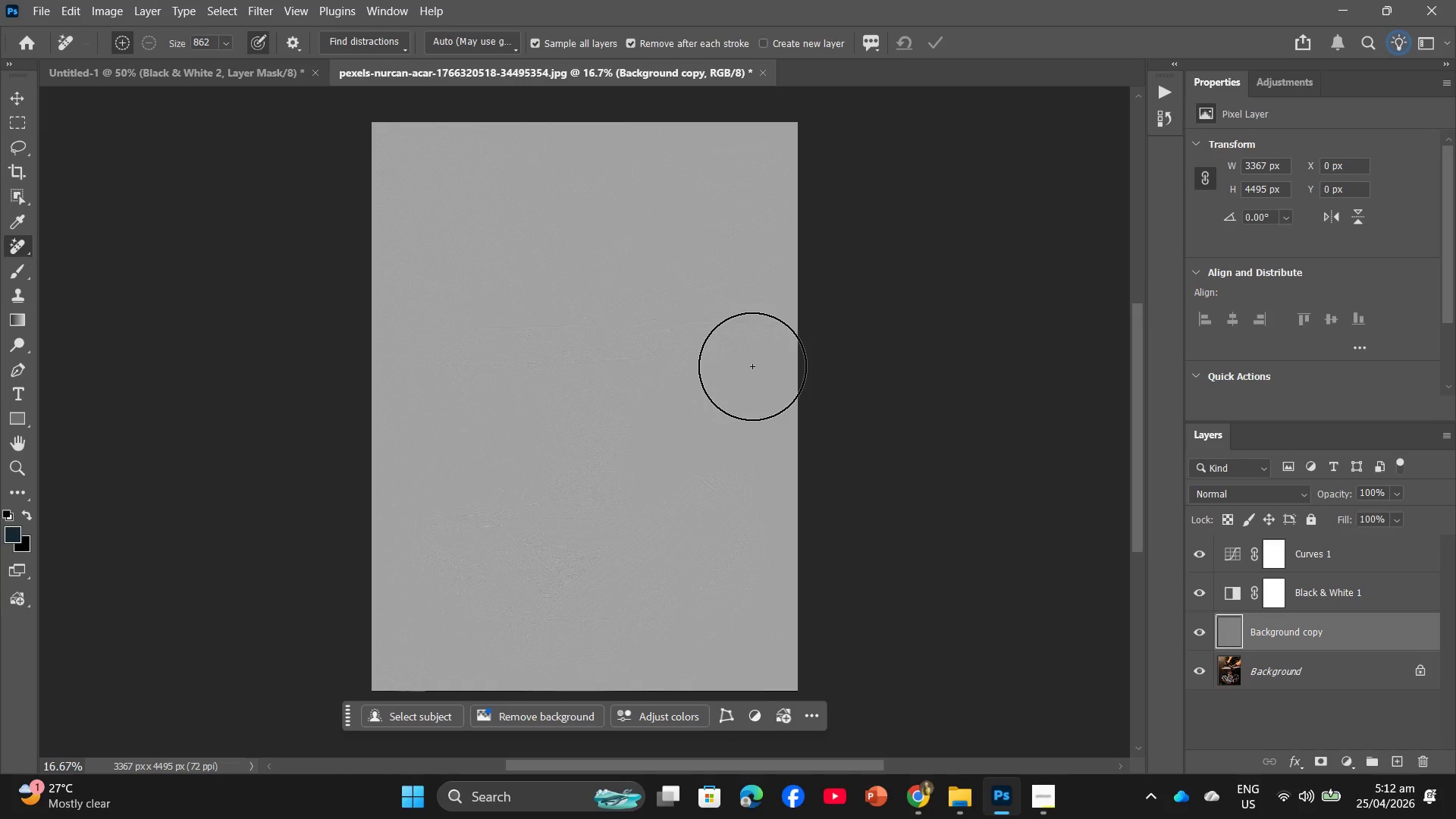 
left_click([259, 0])
 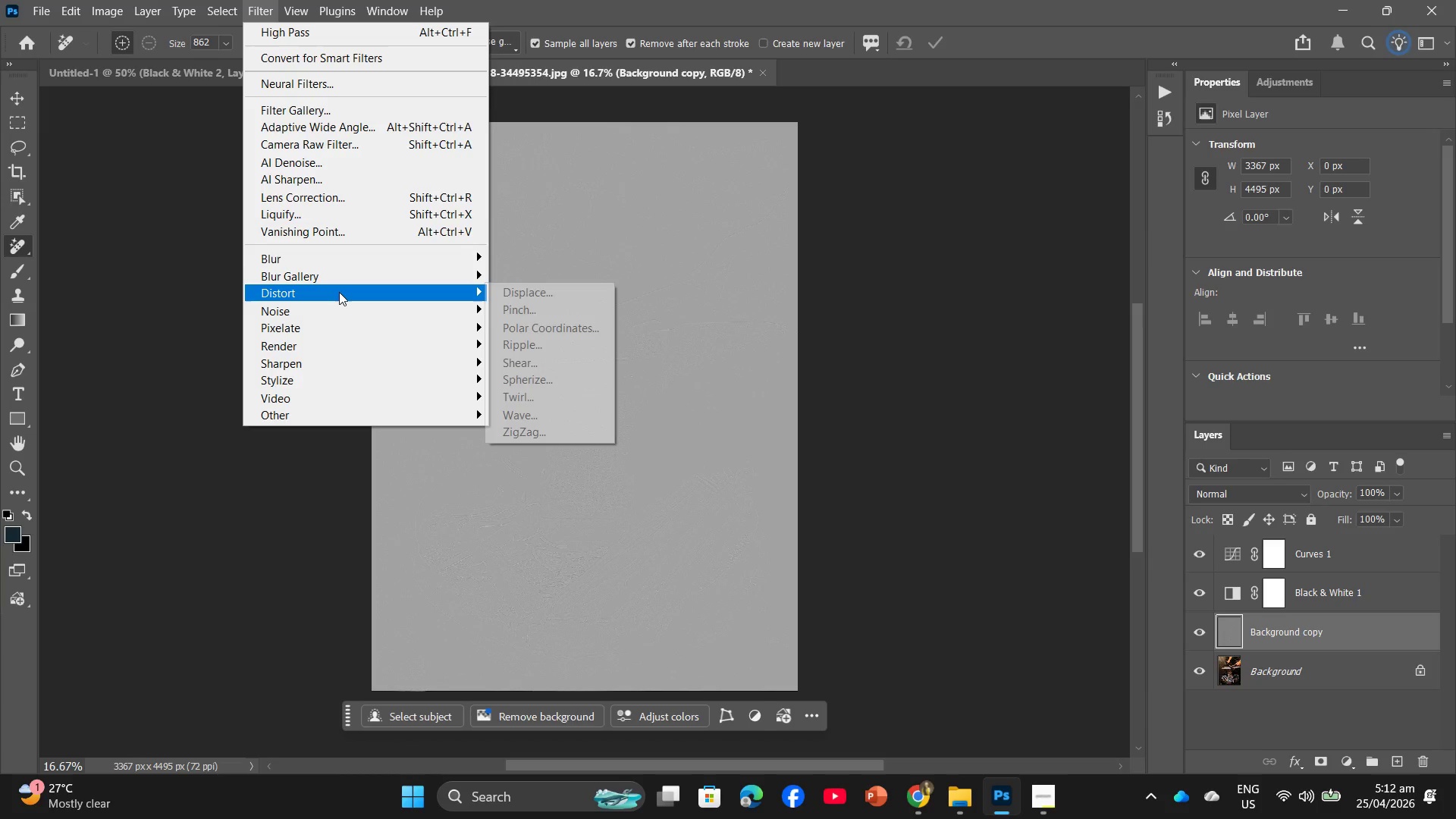 
left_click([344, 359])
 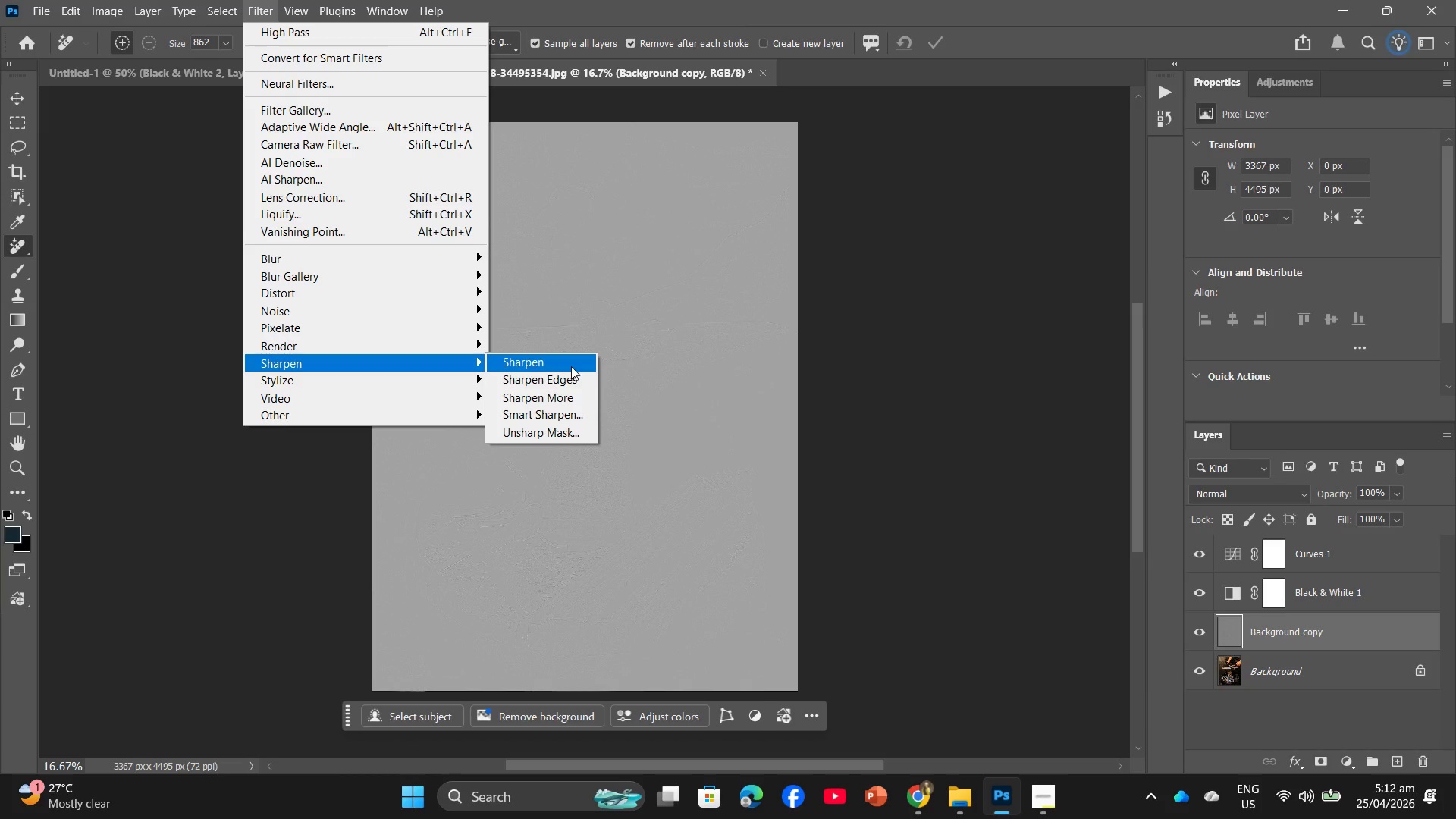 
left_click([571, 366])
 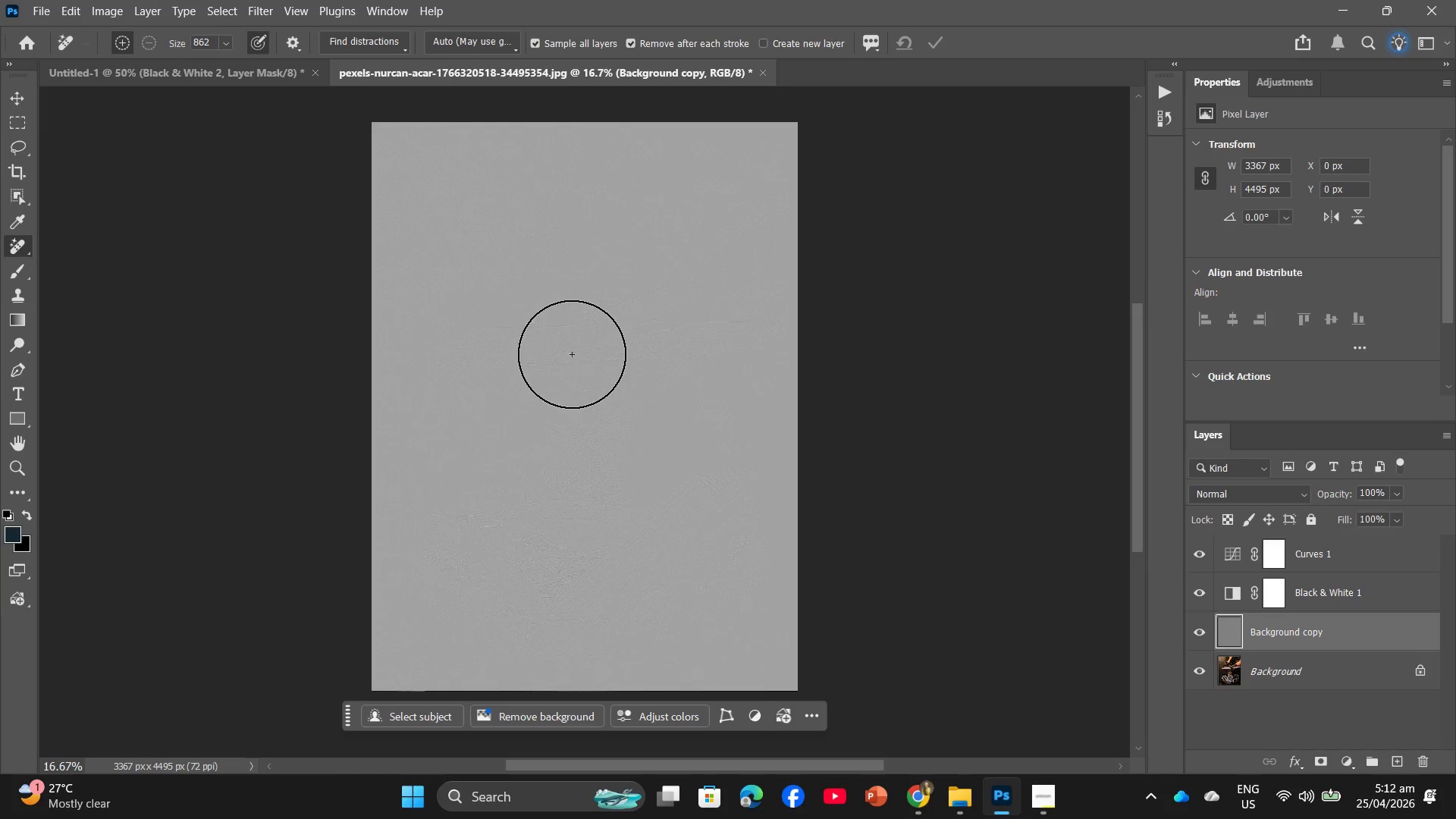 
left_click_drag(start_coordinate=[566, 189], to_coordinate=[767, 713])
 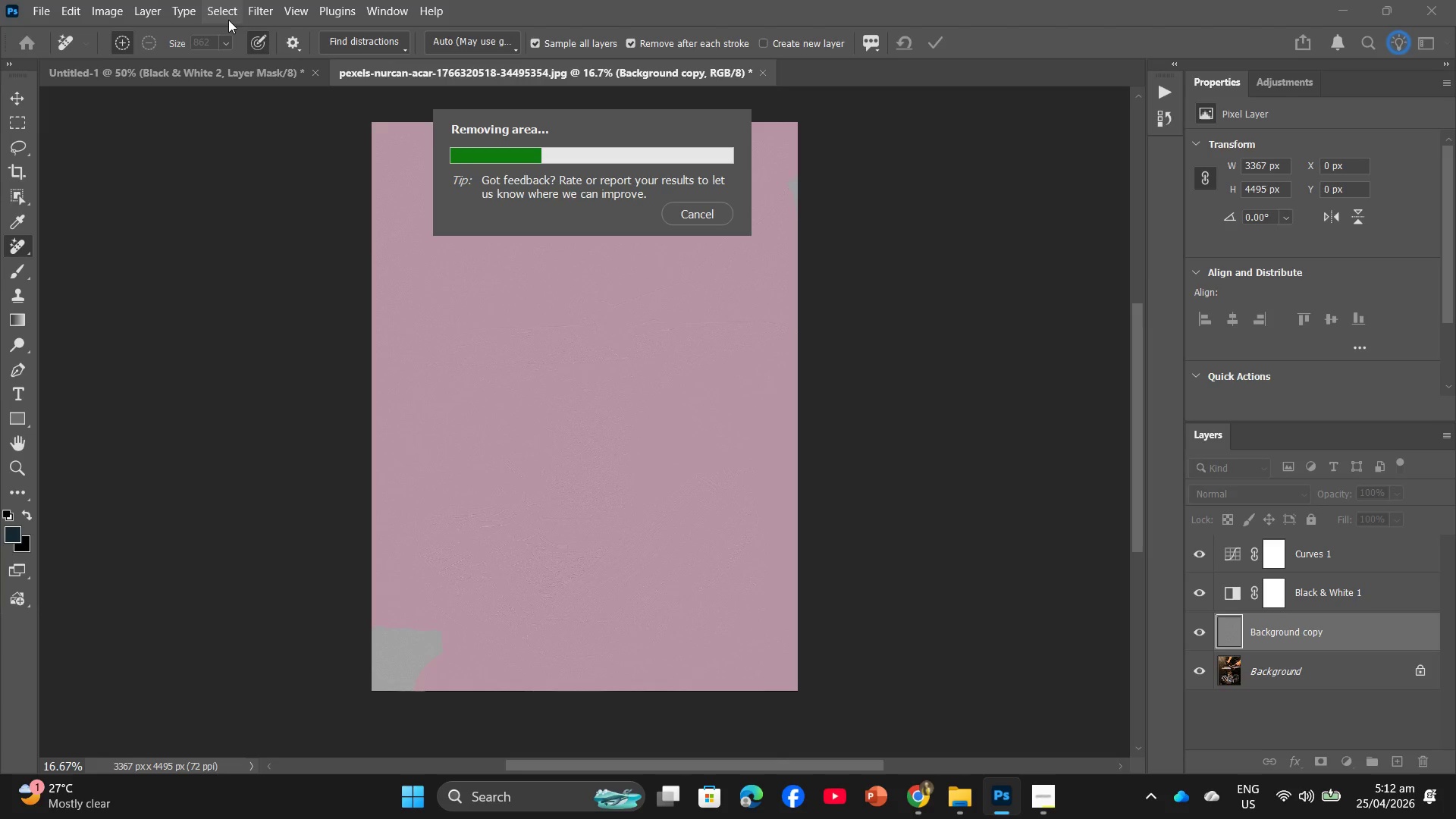 
left_click([698, 207])
 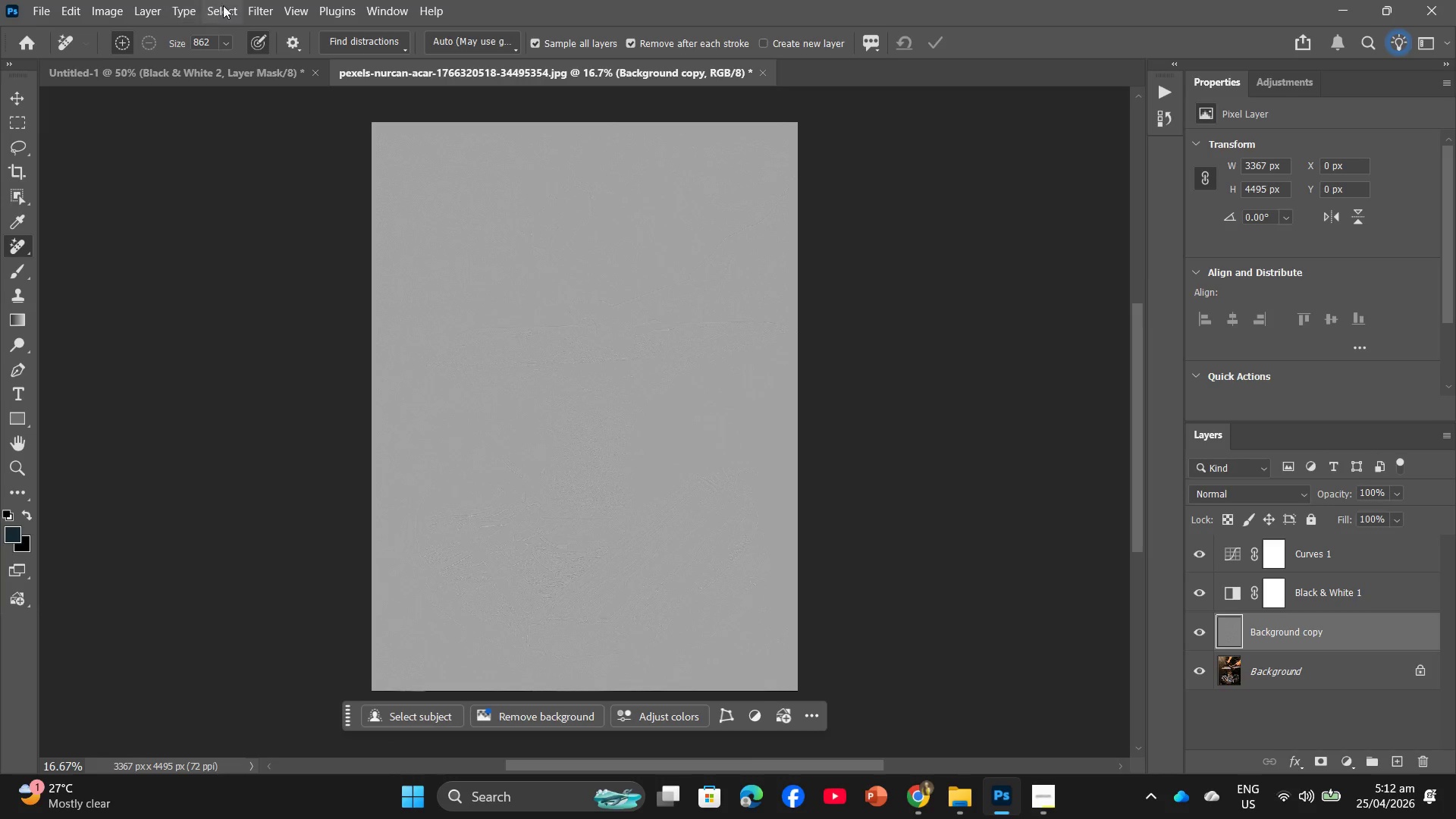 
left_click([246, 5])
 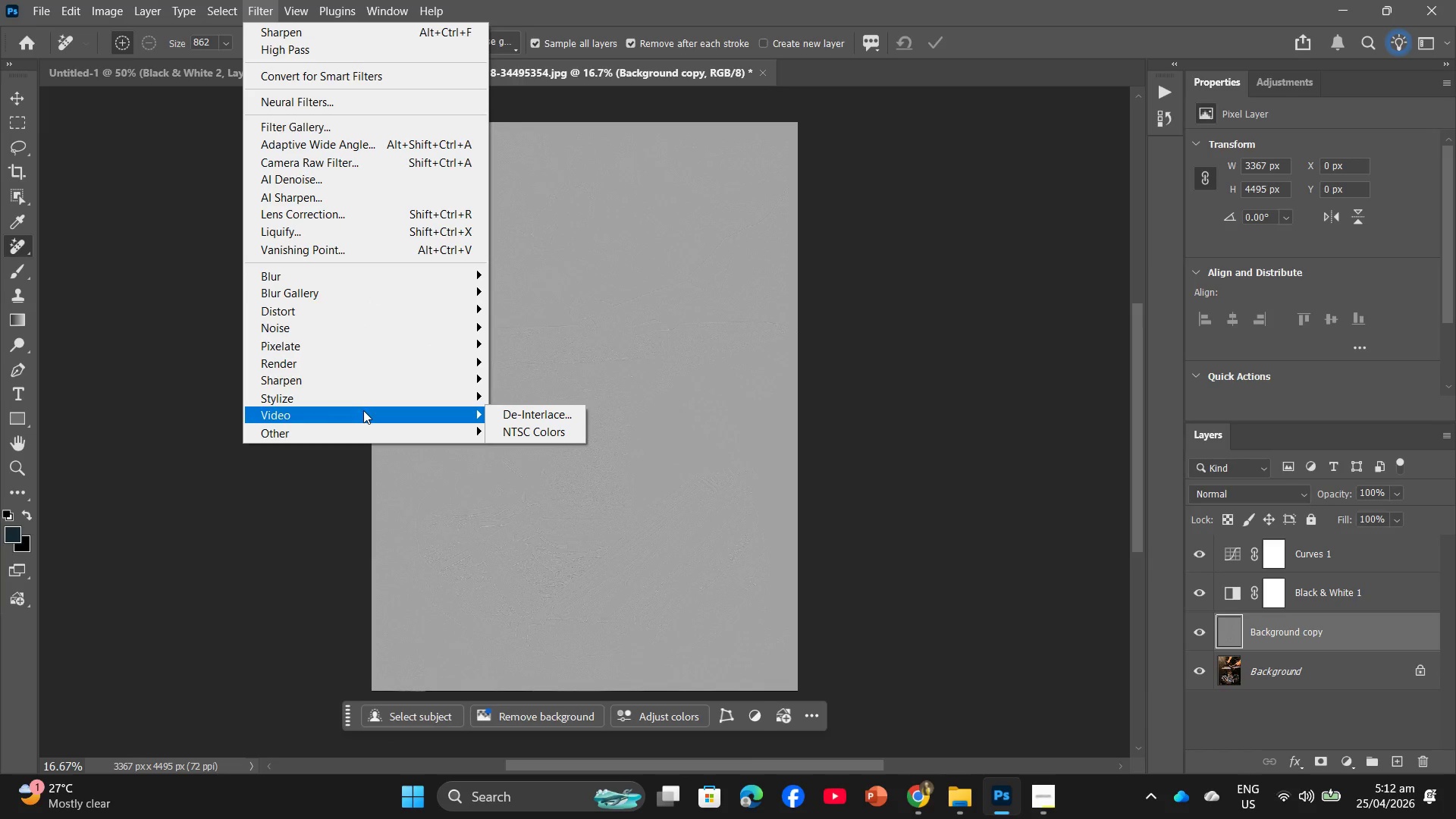 
left_click([324, 330])
 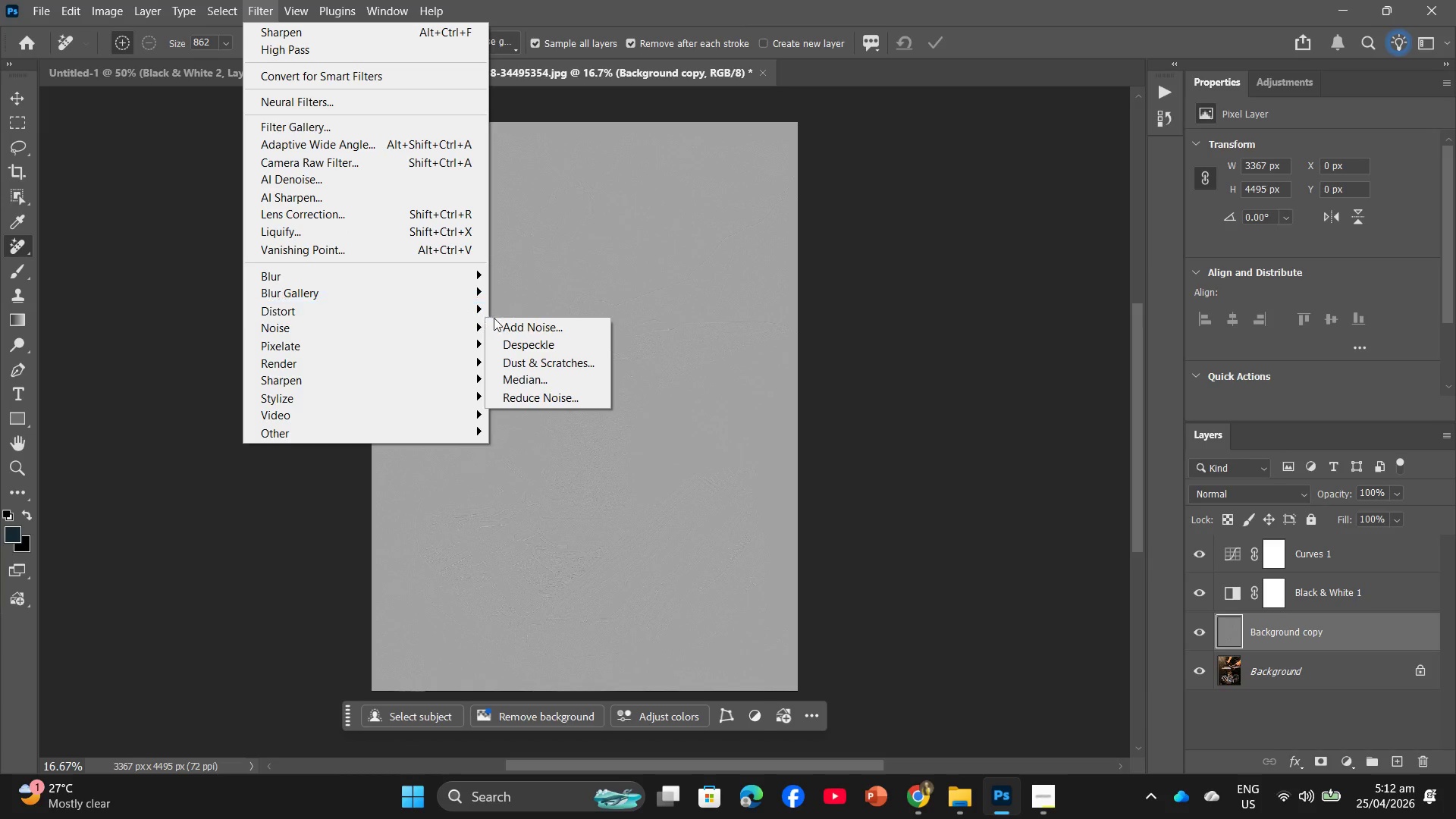 
mouse_move([371, 325])
 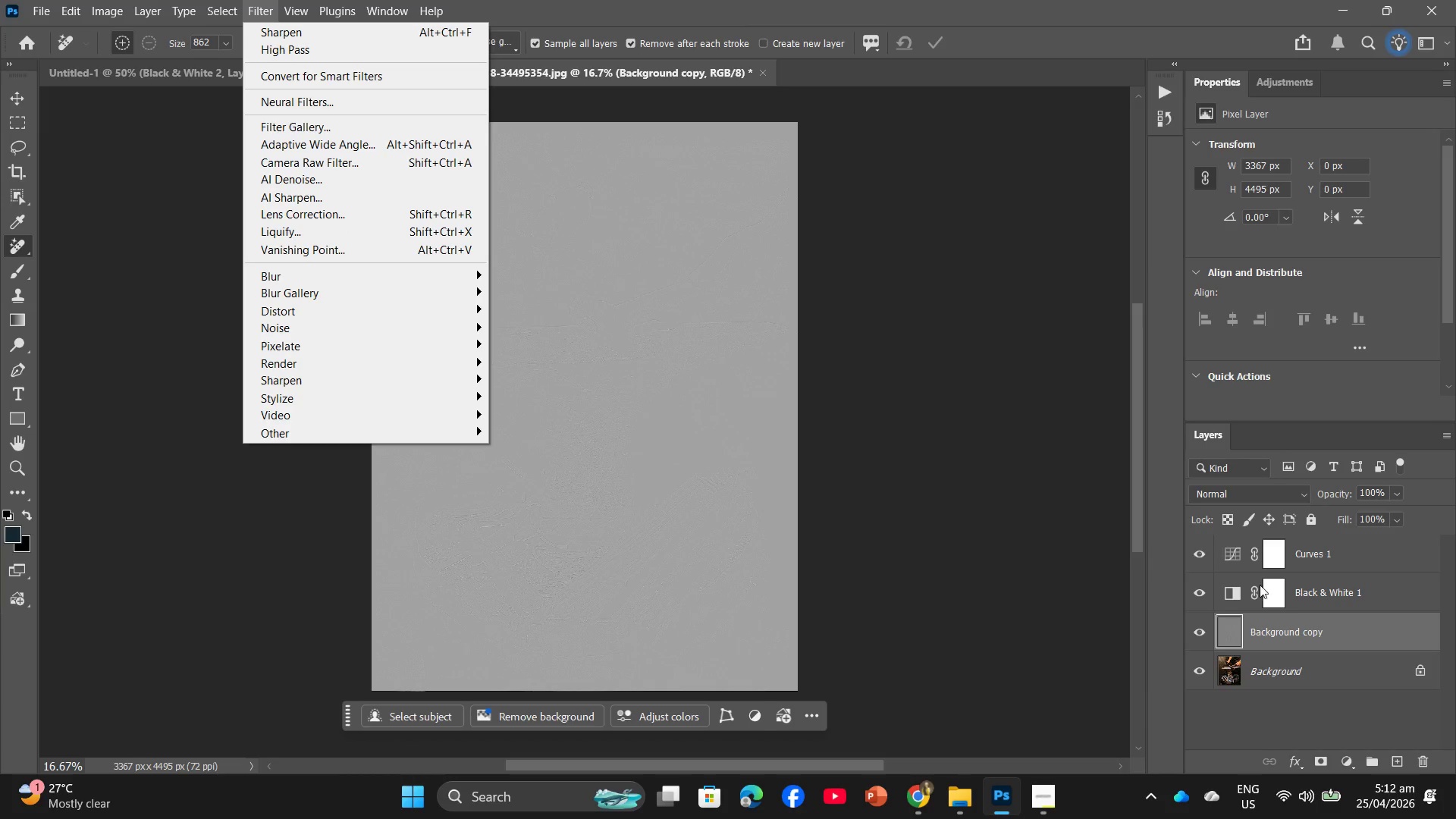 
left_click([1305, 628])
 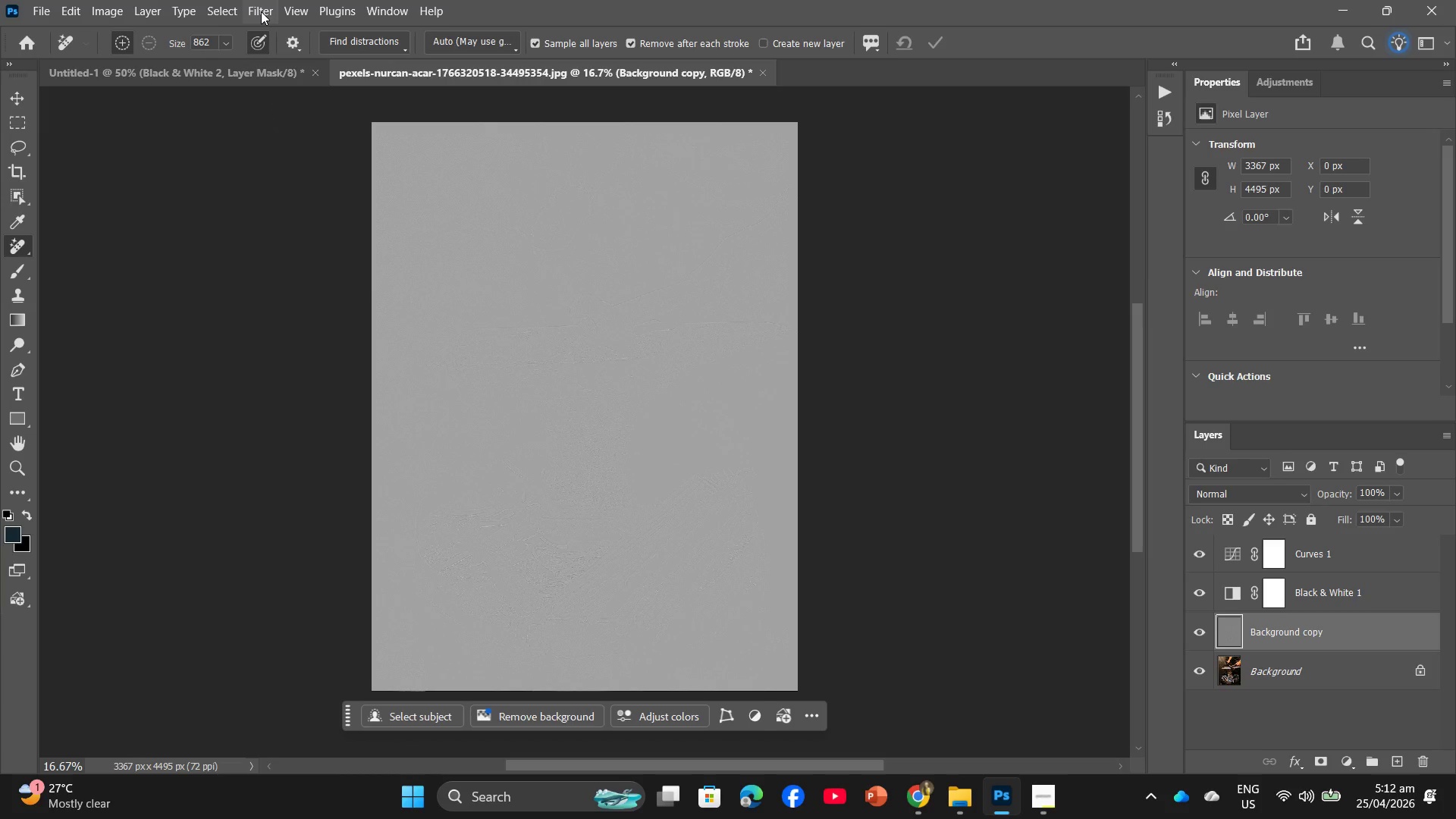 
left_click_drag(start_coordinate=[1314, 632], to_coordinate=[1401, 764])
 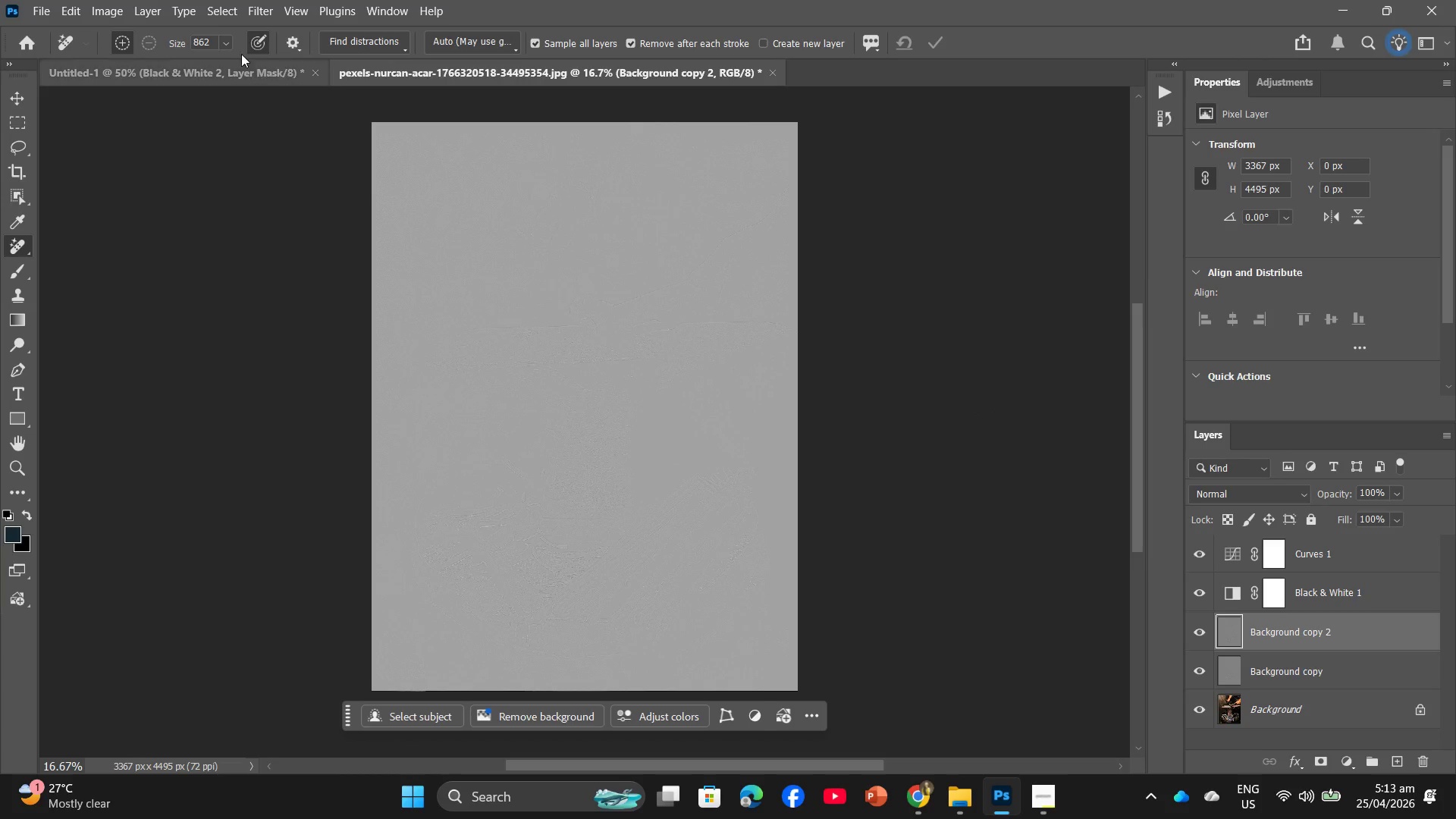 
left_click([229, 18])
 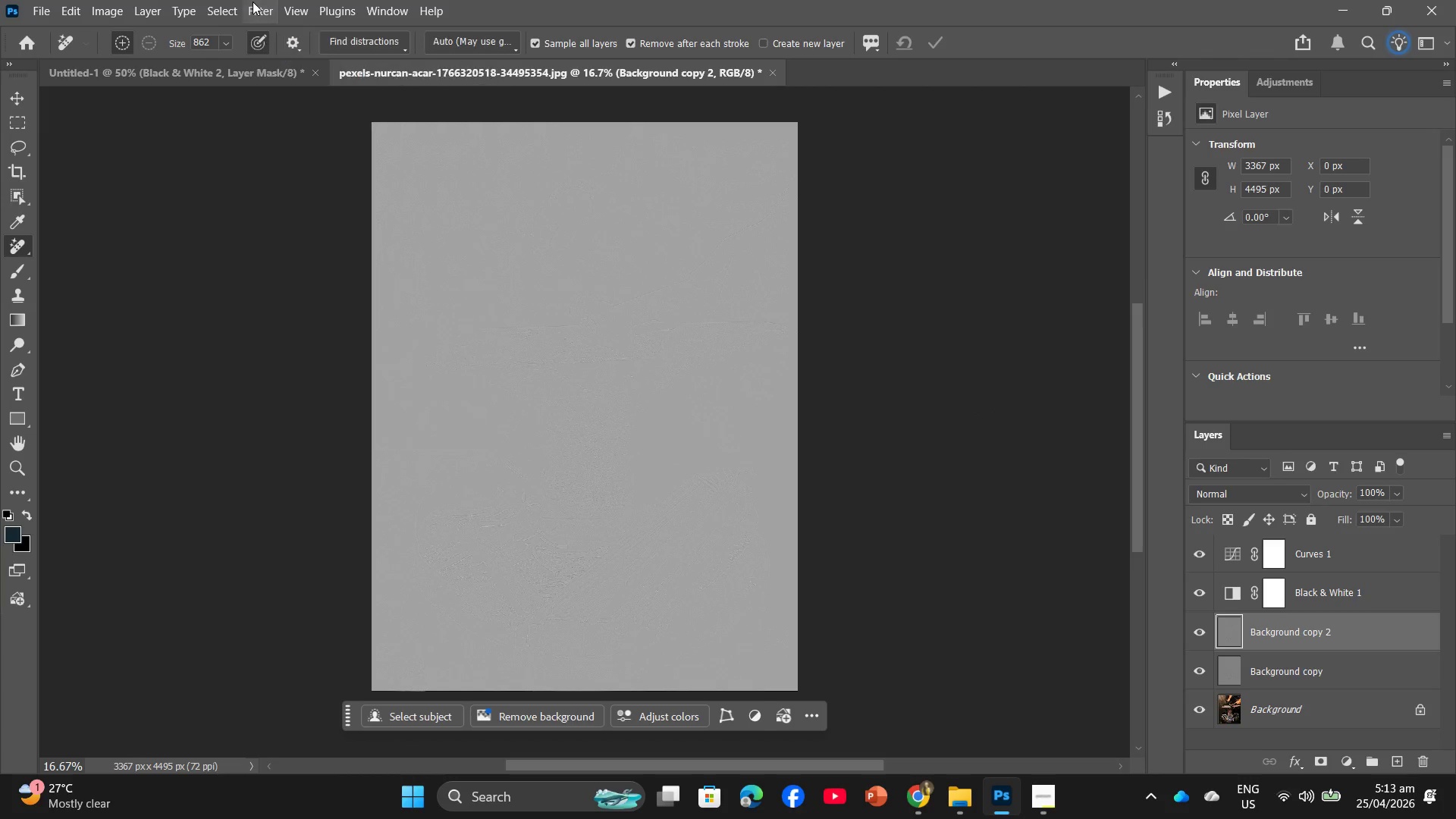 
left_click([255, 14])
 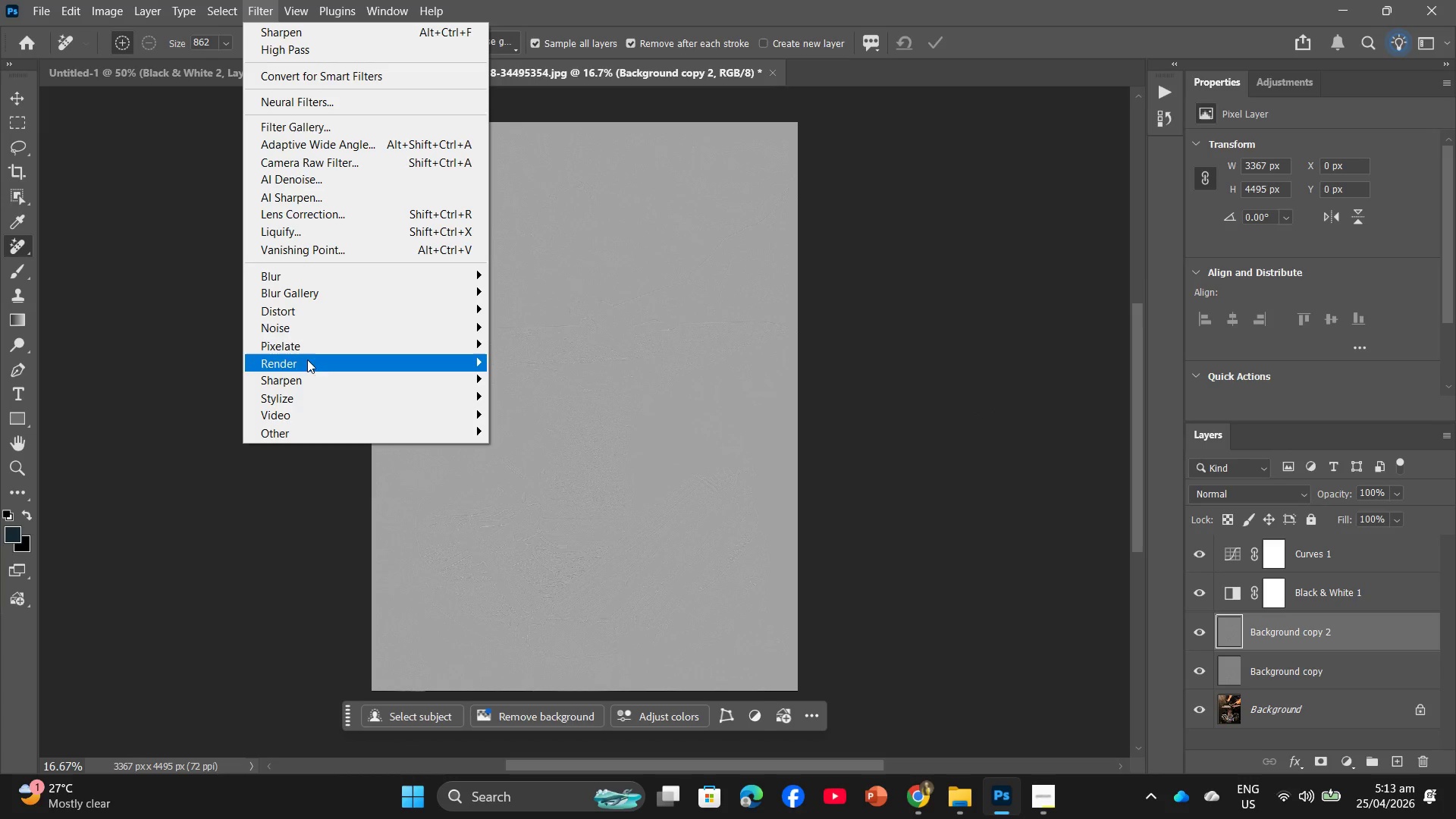 
left_click([298, 334])
 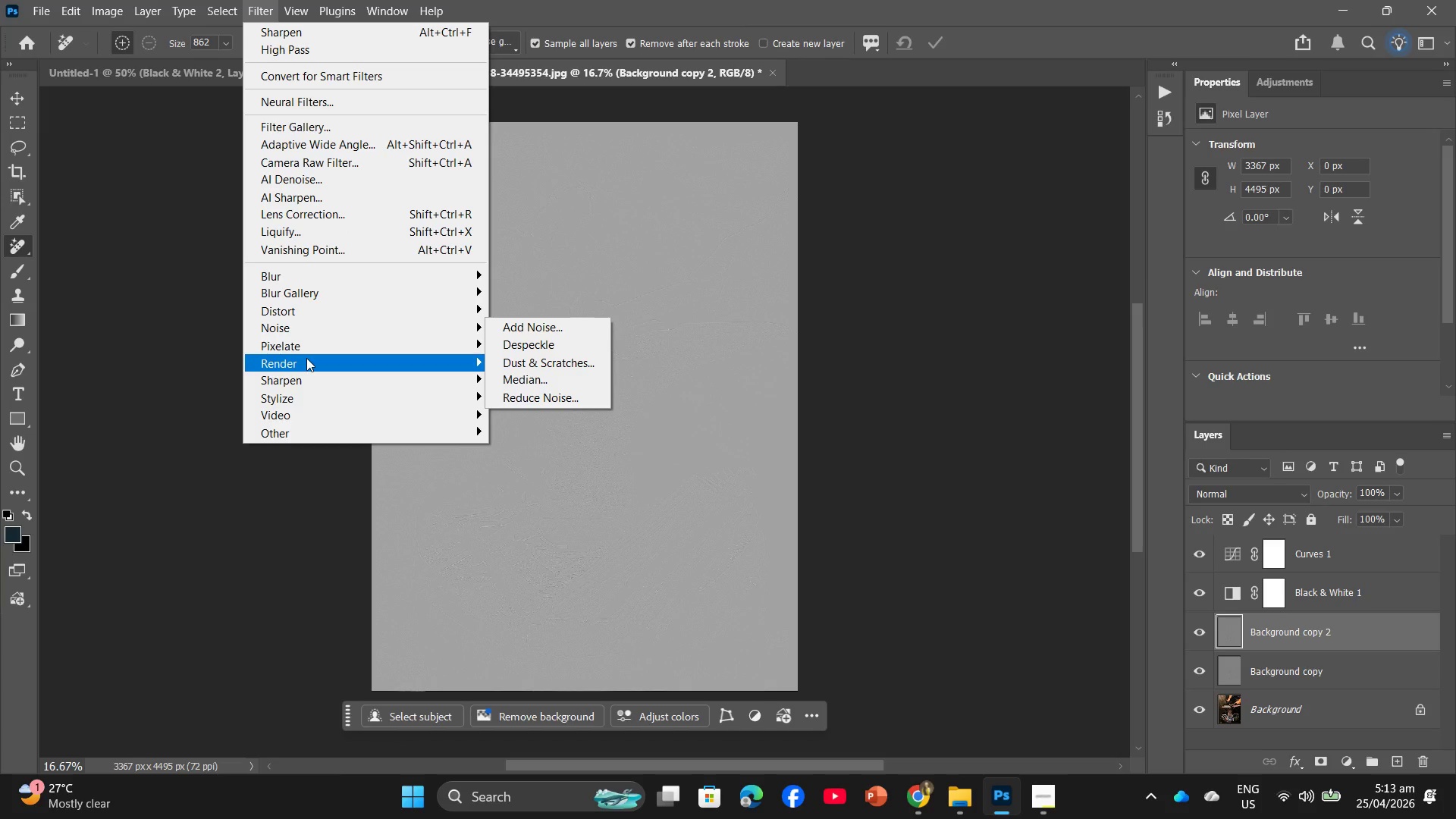 
left_click([307, 375])
 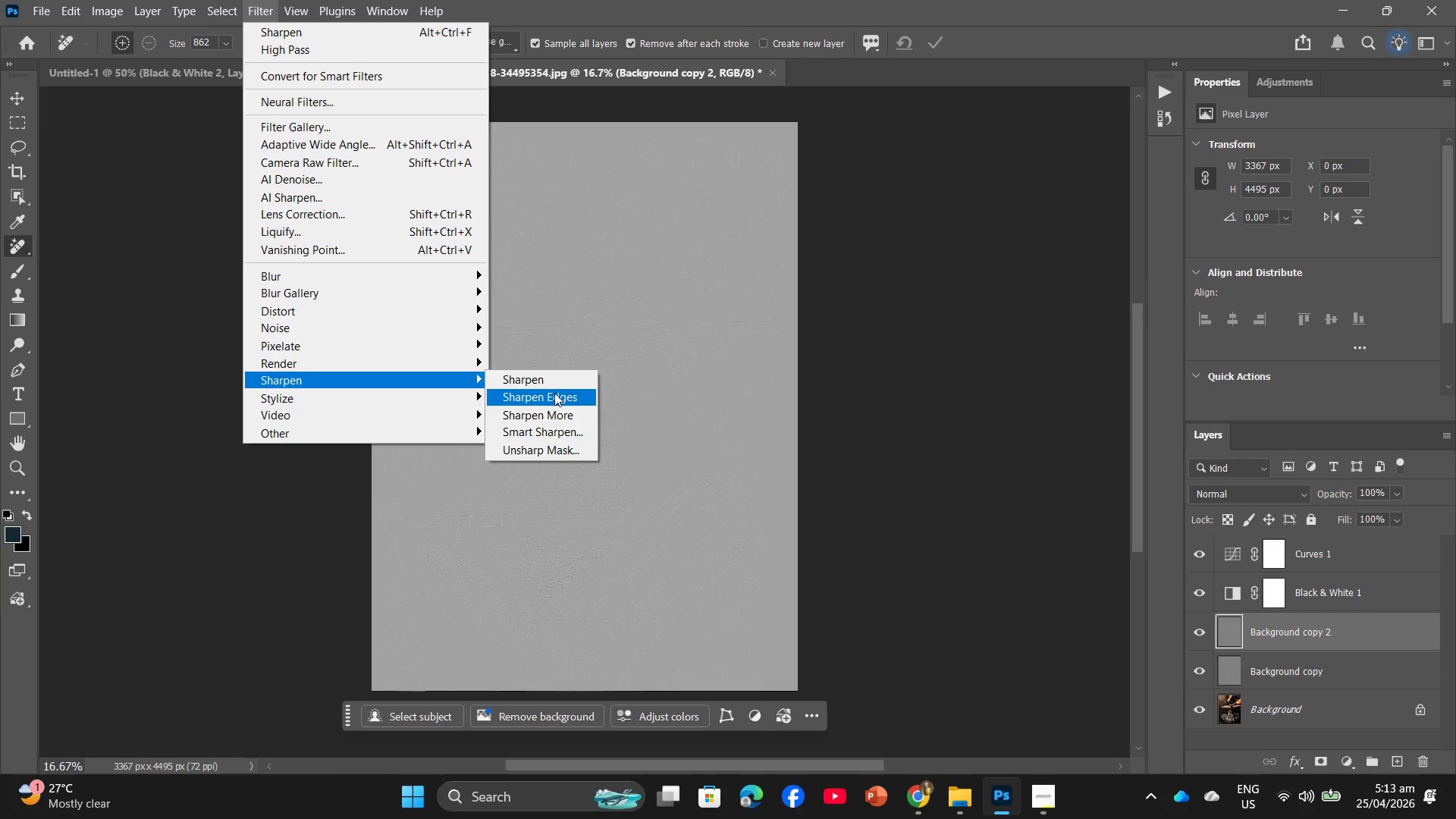 
left_click([549, 382])
 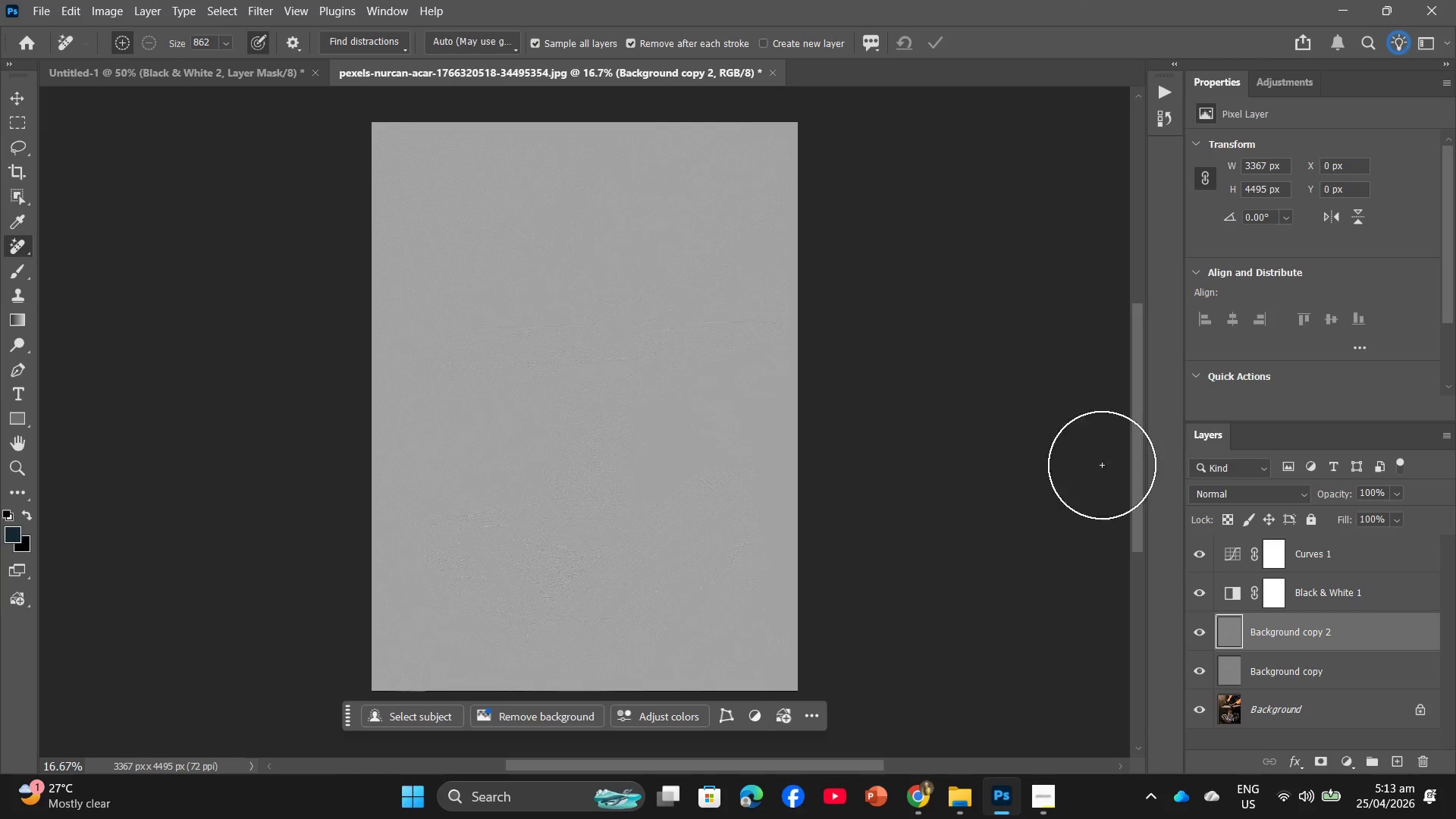 
left_click_drag(start_coordinate=[1365, 621], to_coordinate=[1428, 762])
 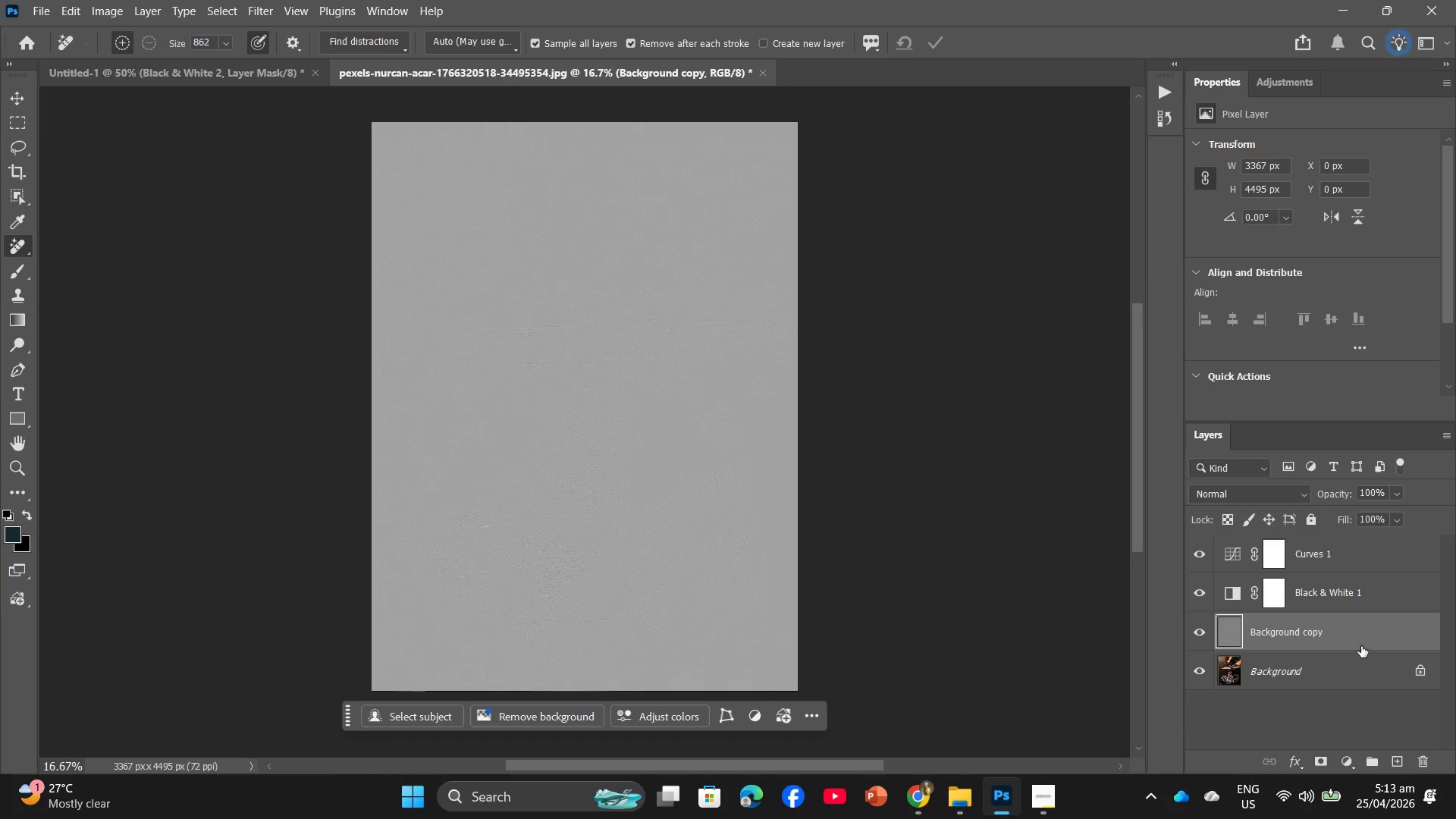 
left_click_drag(start_coordinate=[1361, 642], to_coordinate=[1419, 764])
 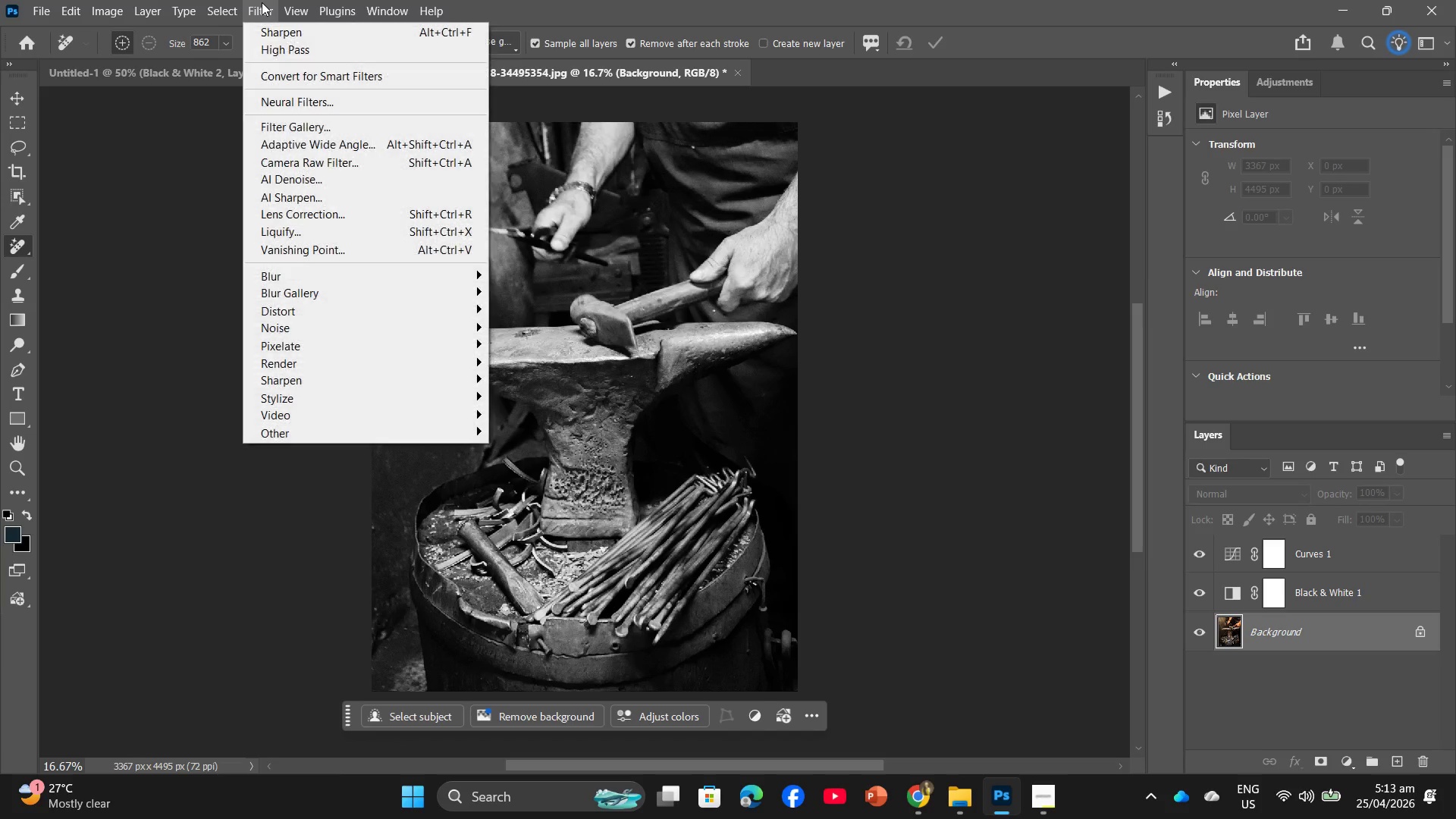 
wait(5.53)
 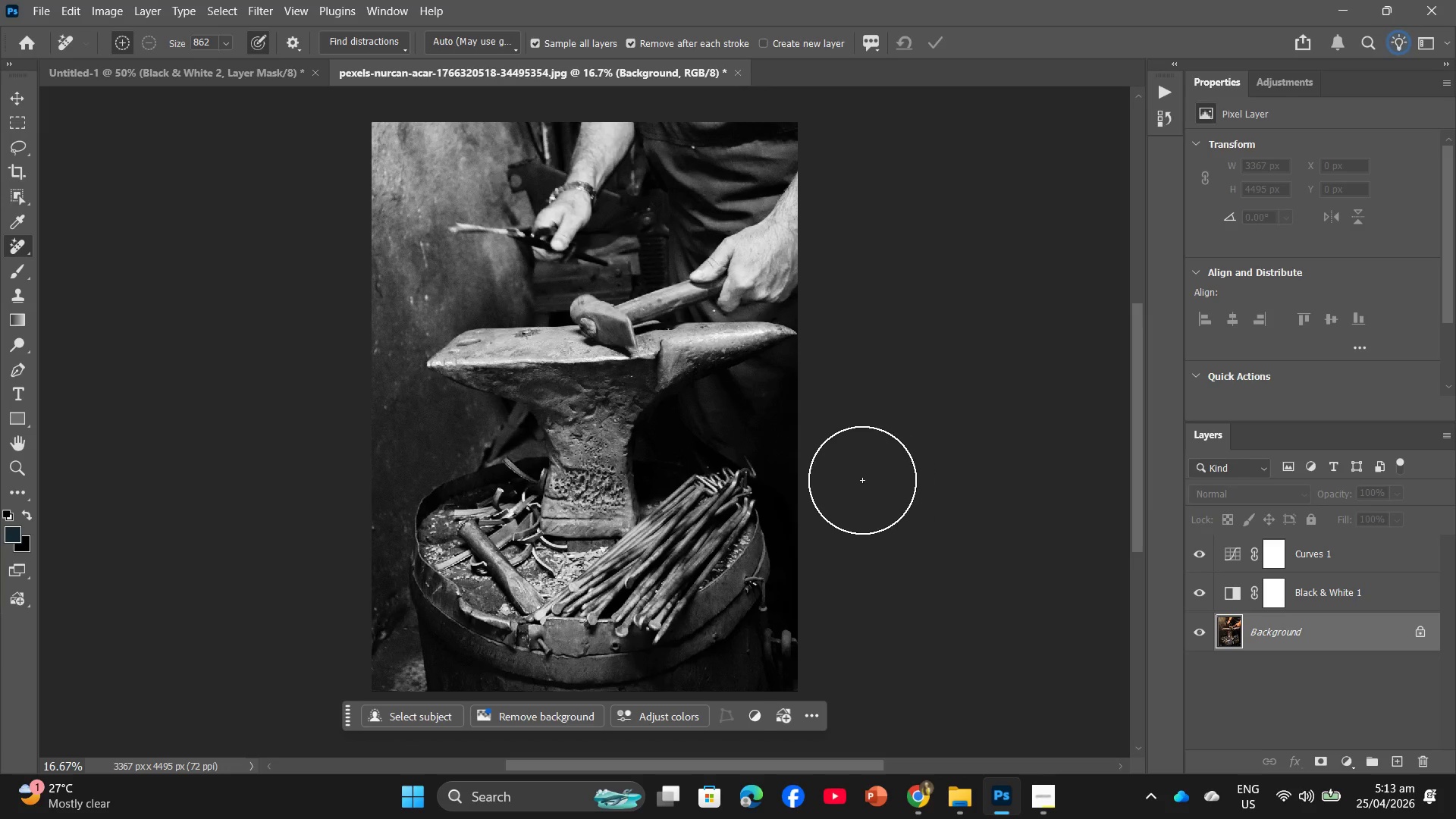 
left_click([306, 336])
 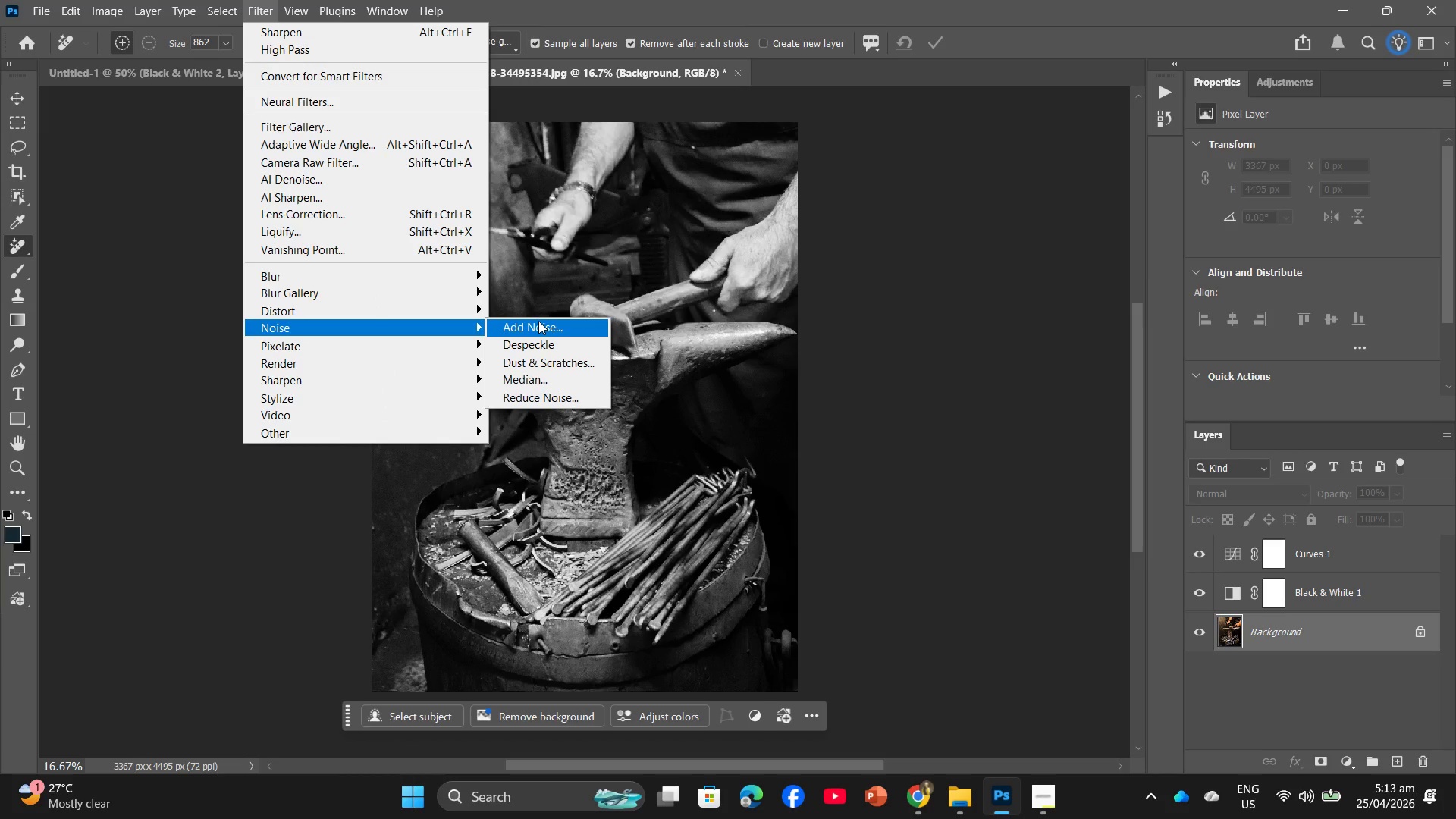 
left_click([538, 321])
 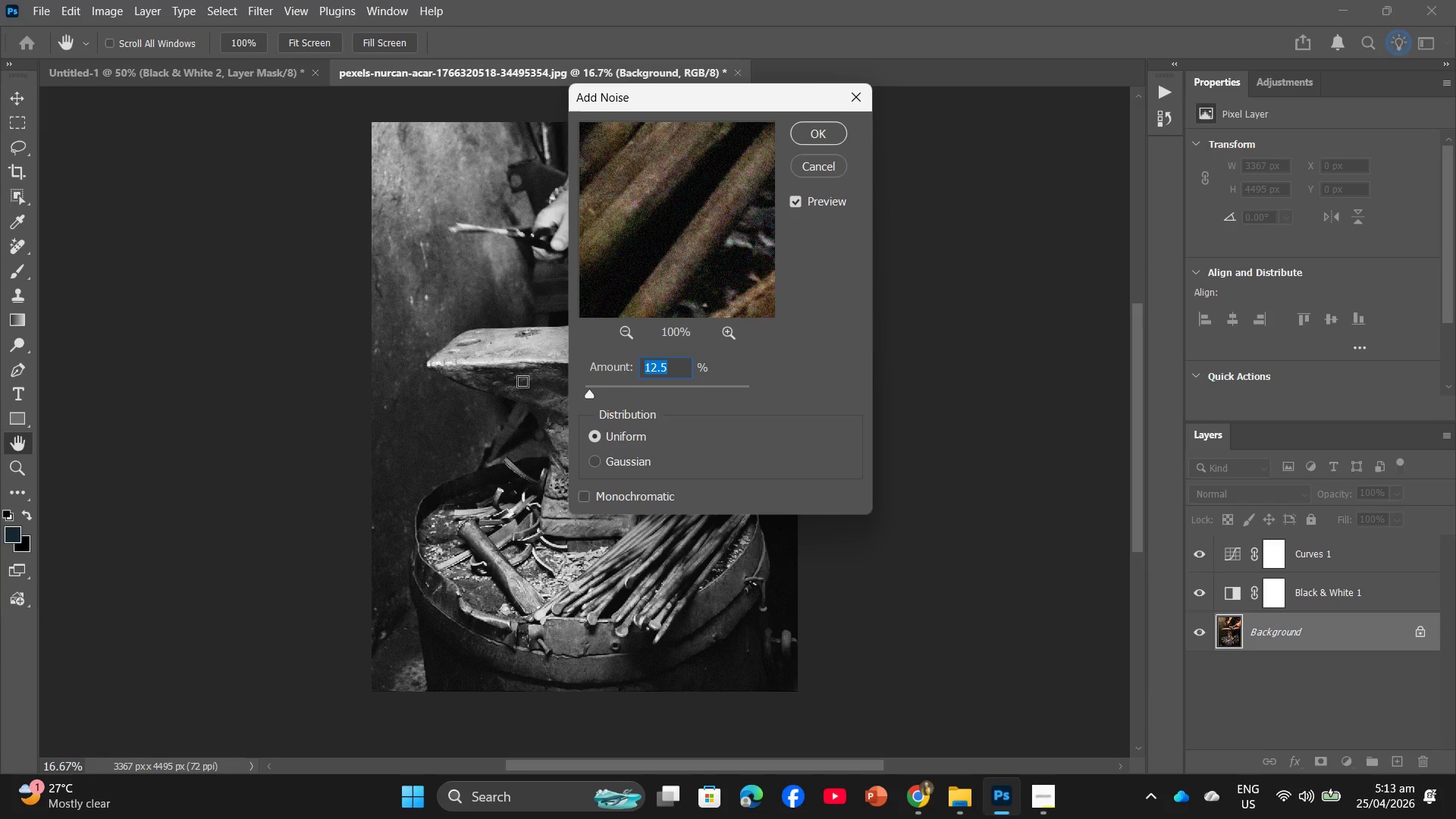 
wait(5.5)
 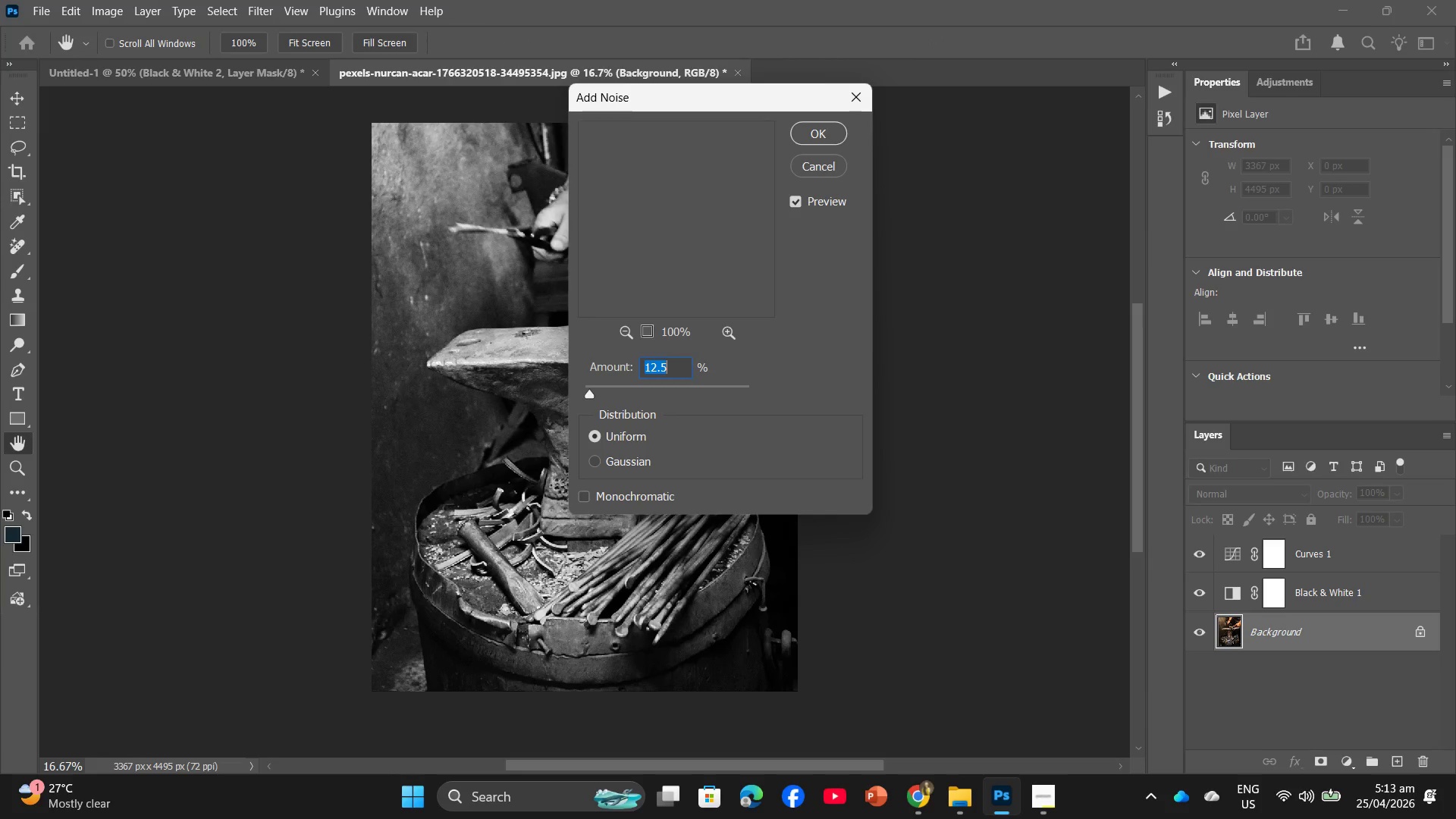 
double_click([497, 356])
 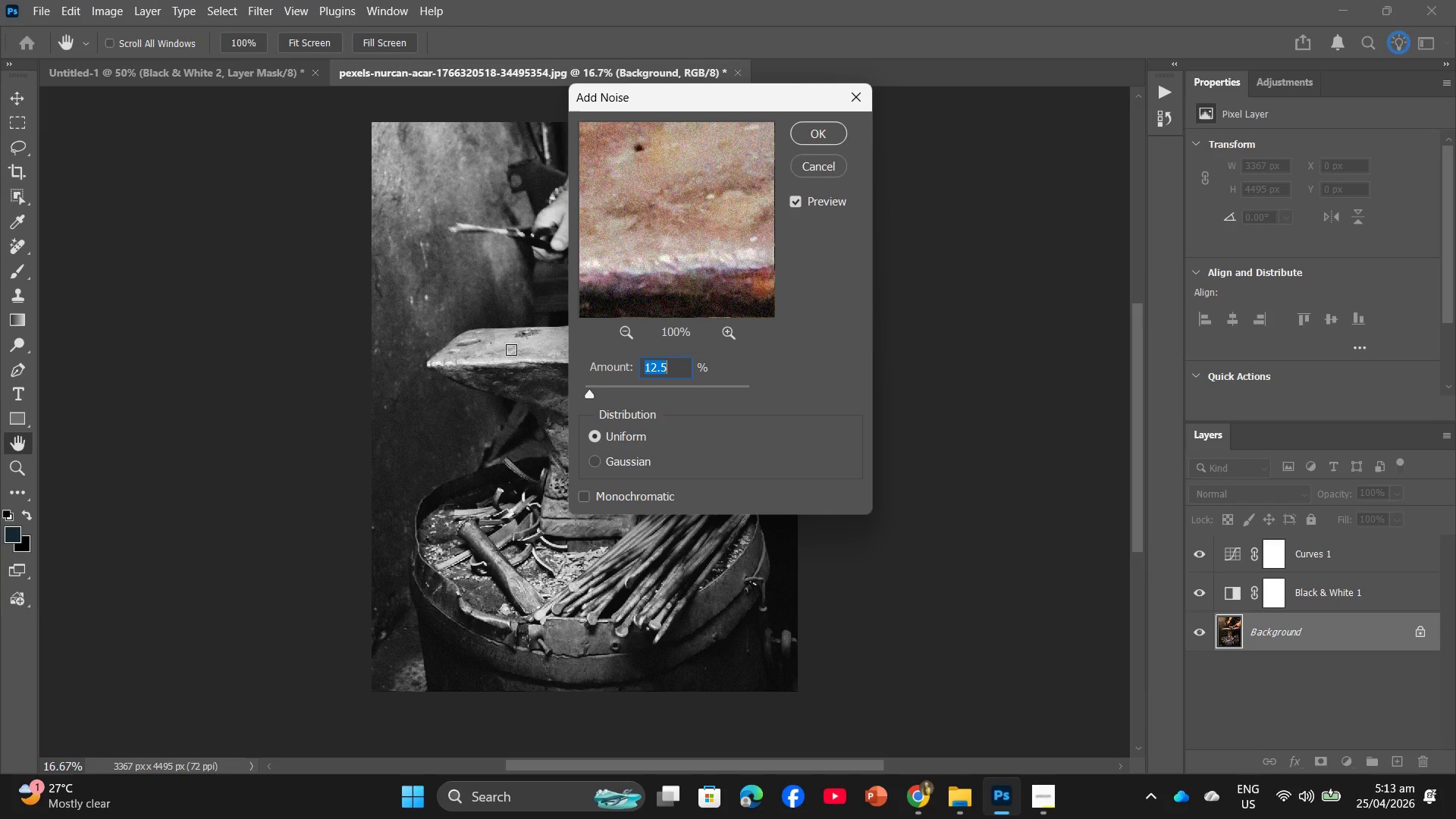 
triple_click([517, 347])
 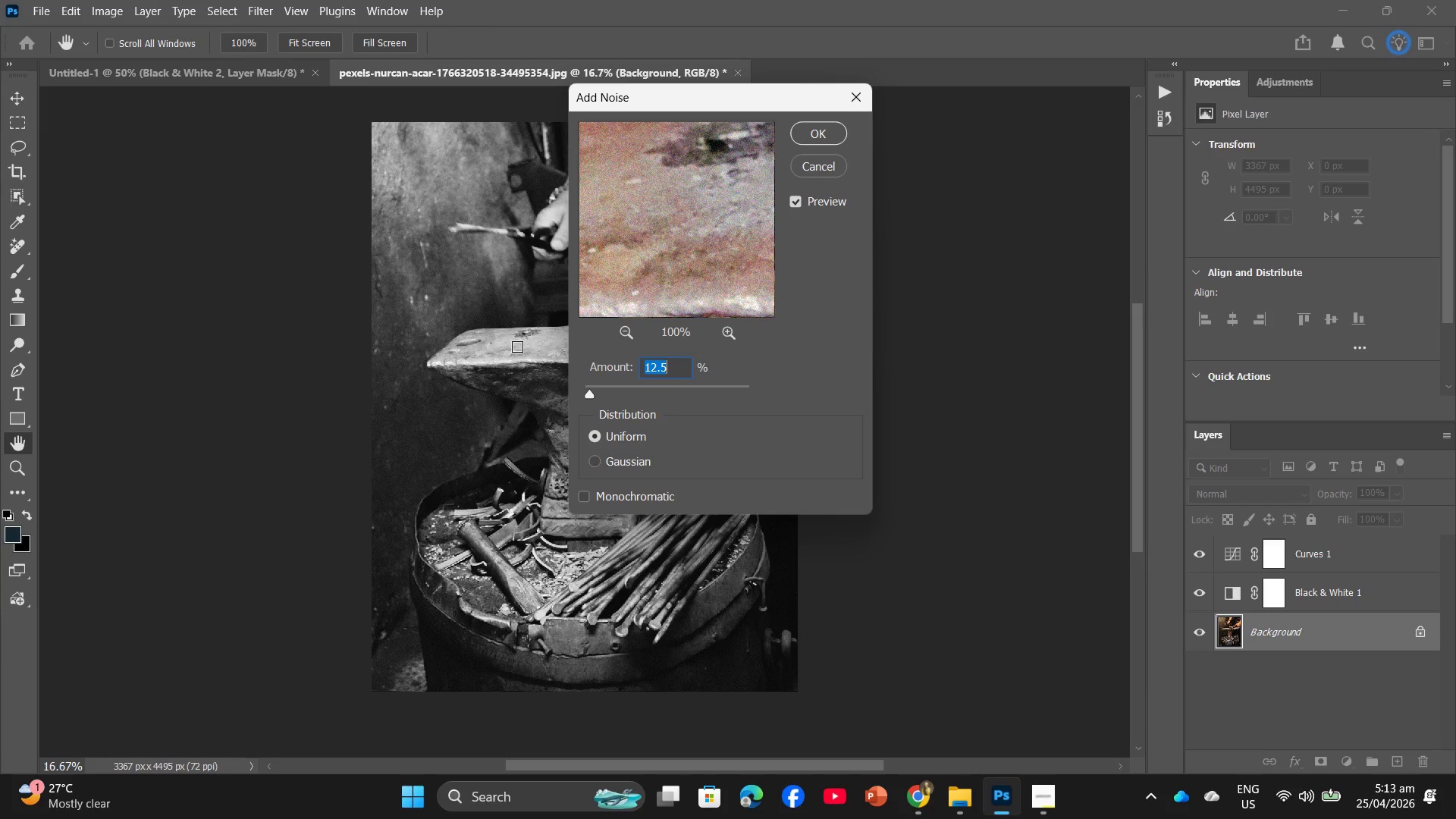 
left_click([517, 347])
 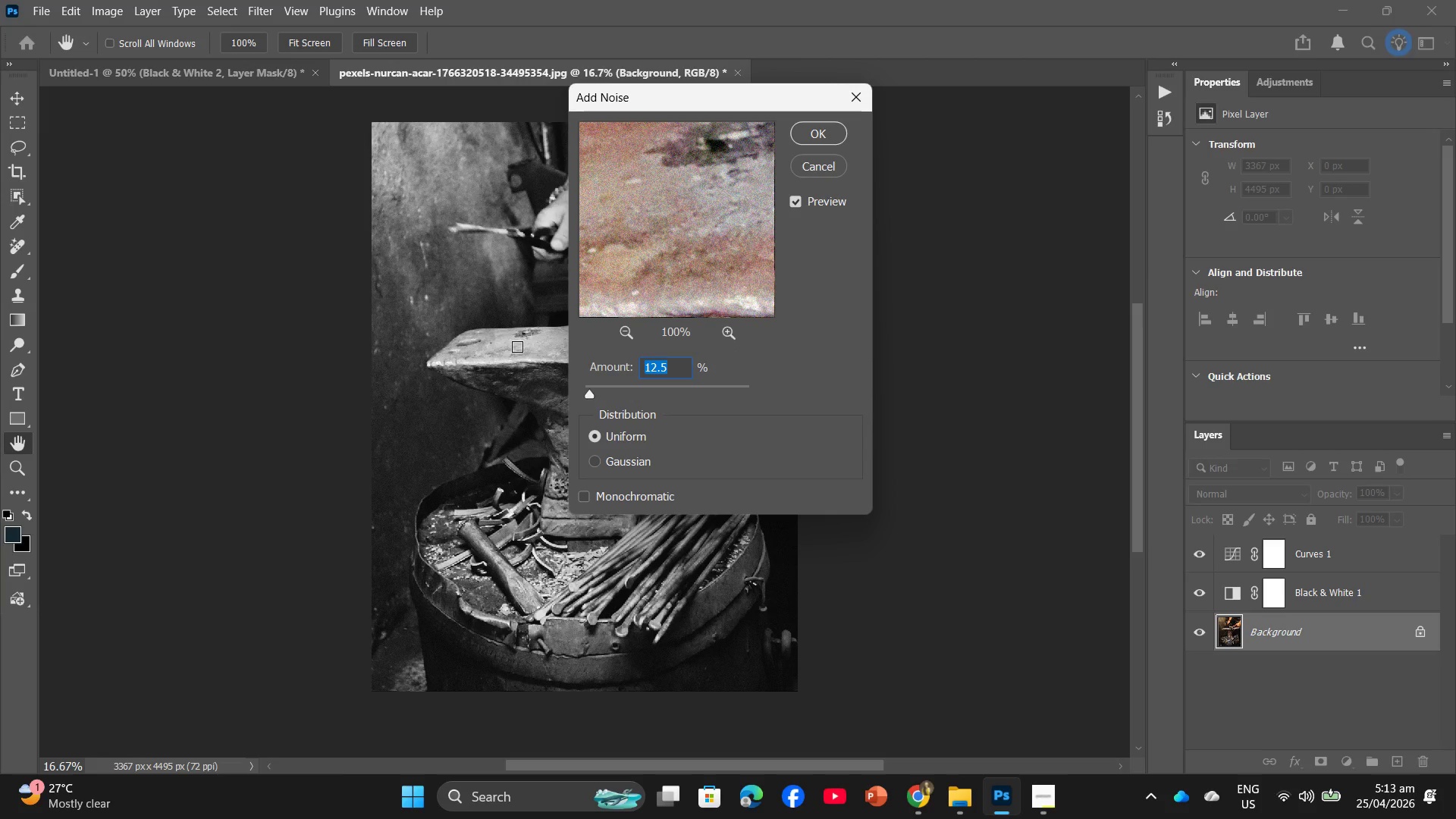 
left_click([516, 341])
 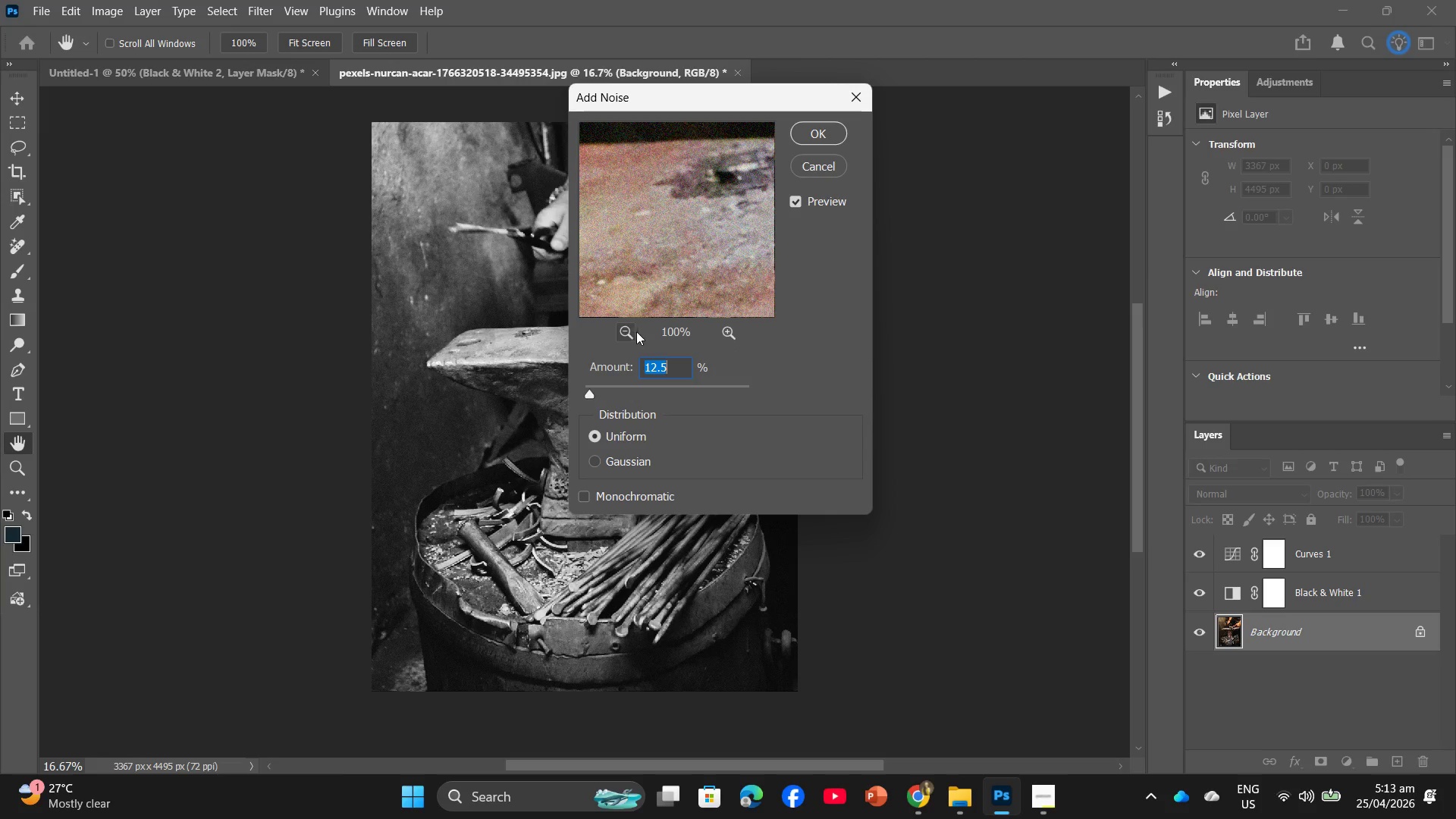 
key(Numpad2)
 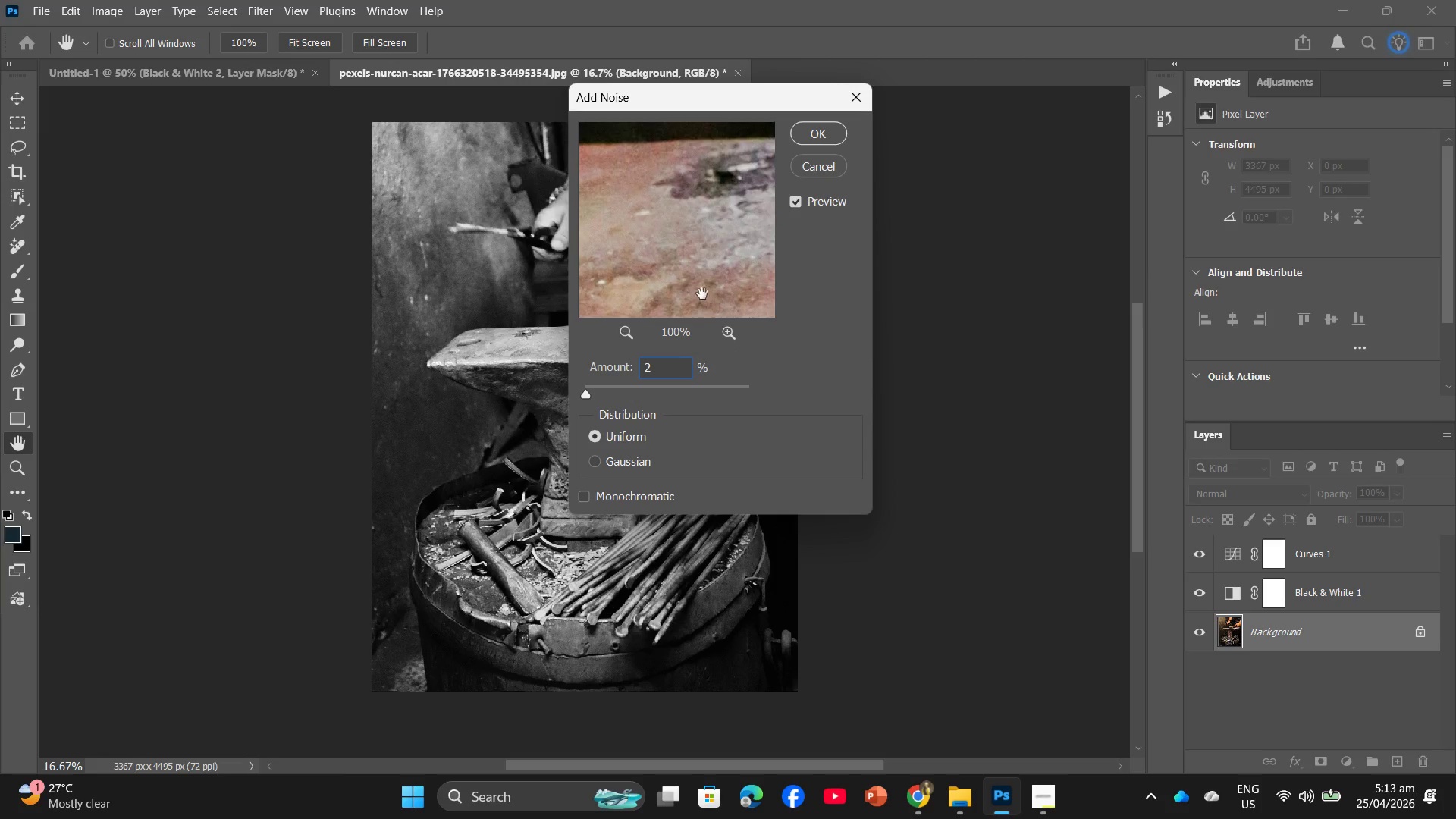 
double_click([600, 460])
 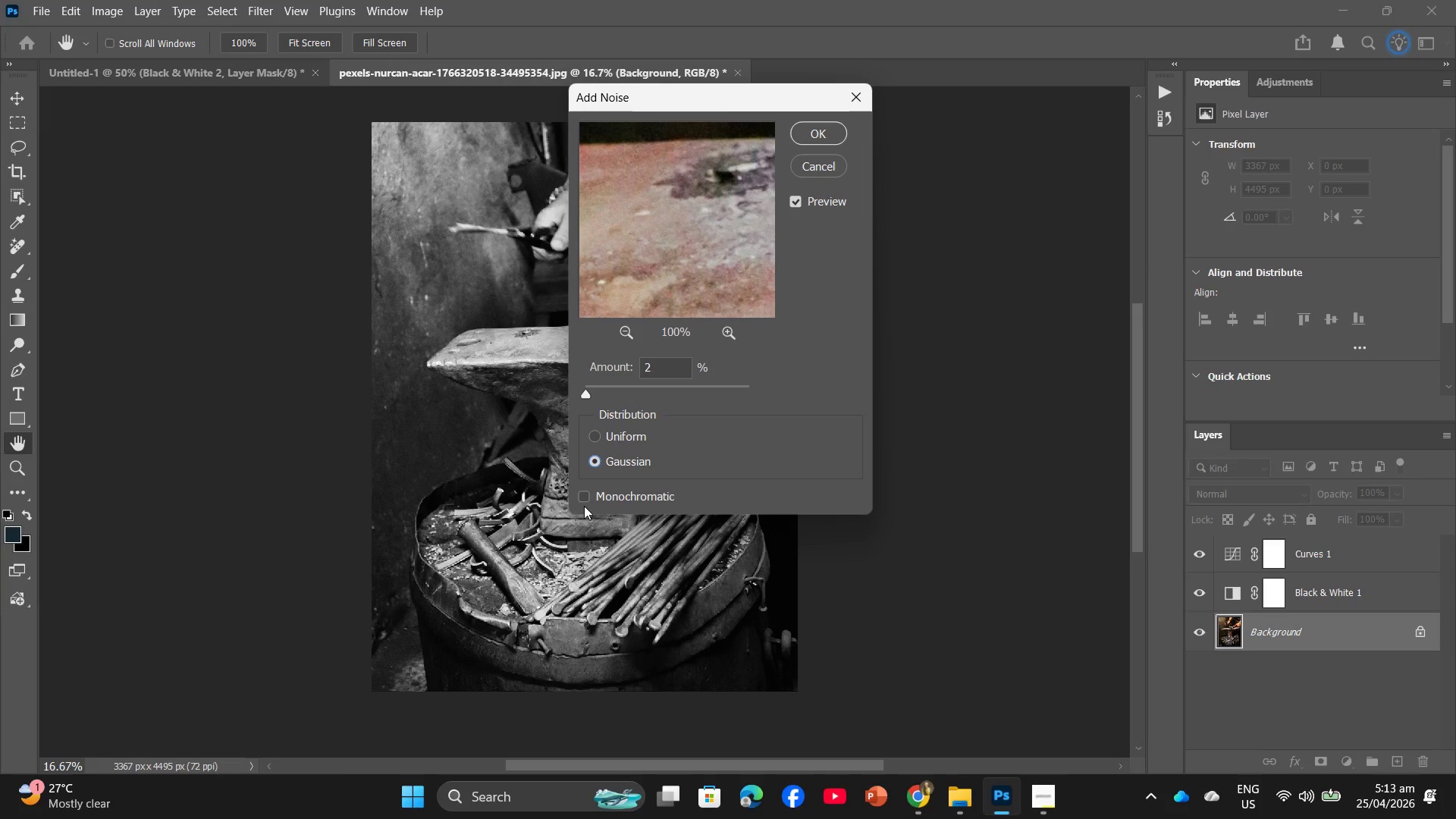 
left_click([584, 506])
 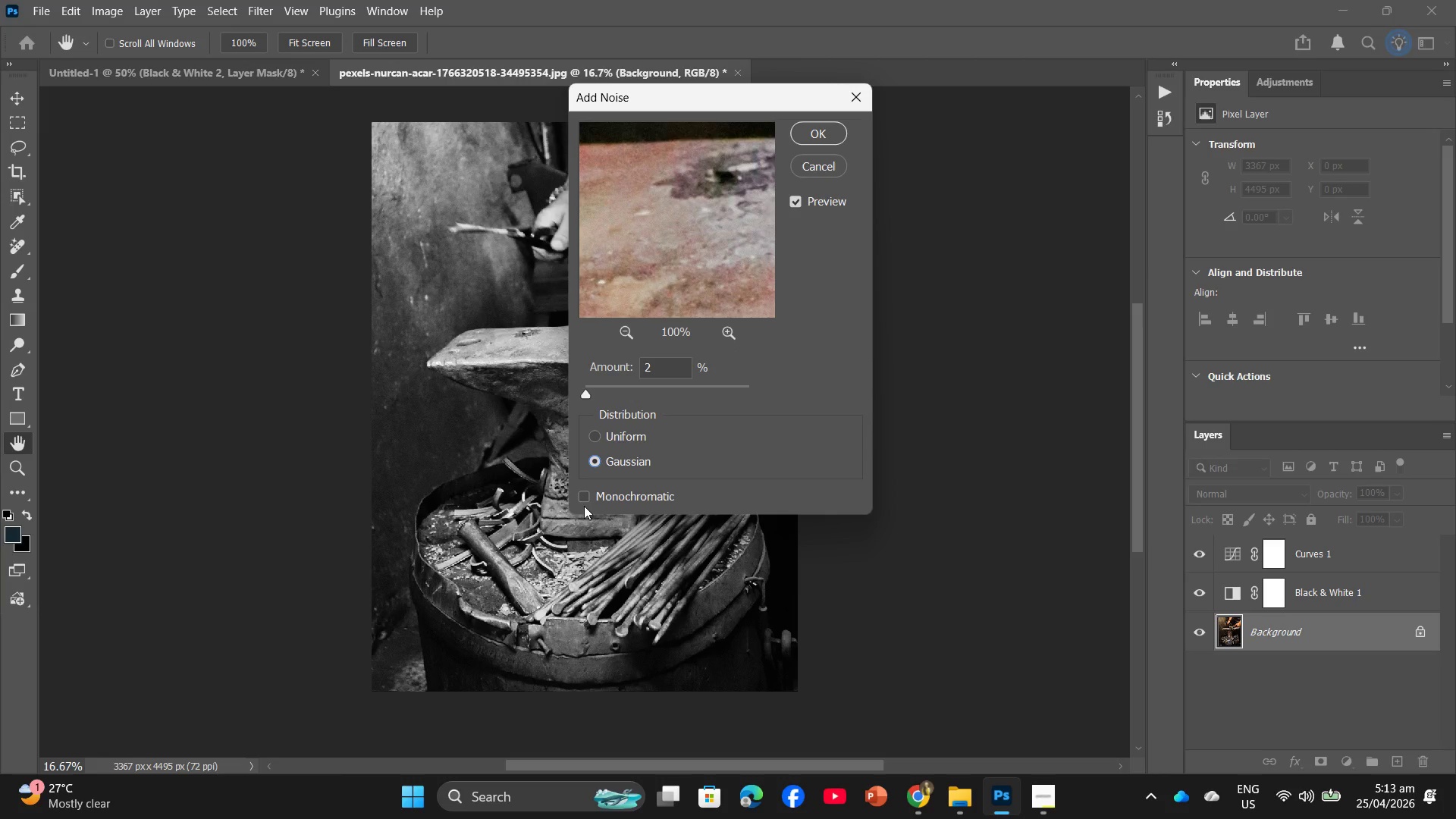 
left_click([575, 496])
 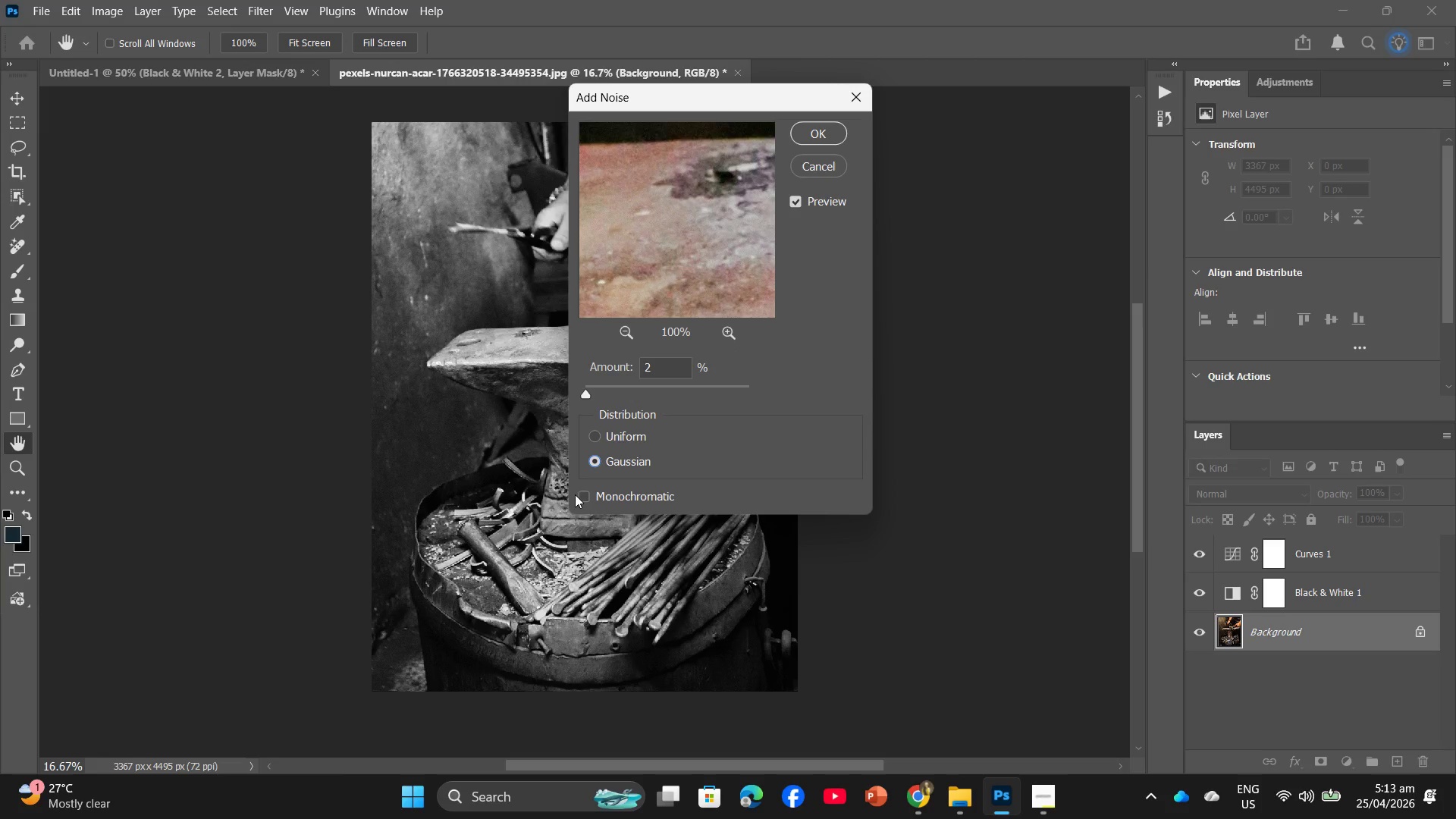 
left_click([578, 494])
 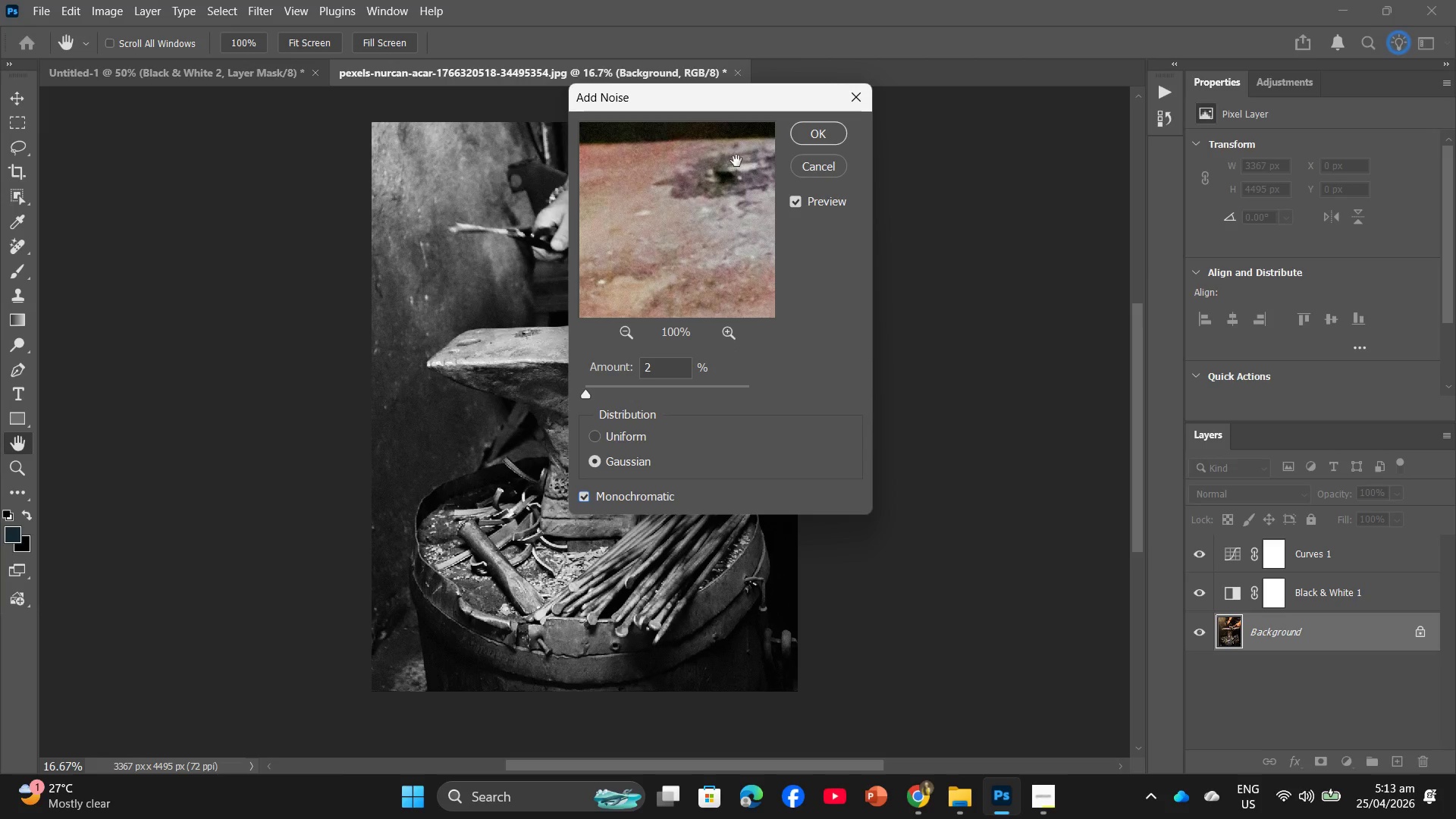 
left_click([821, 136])
 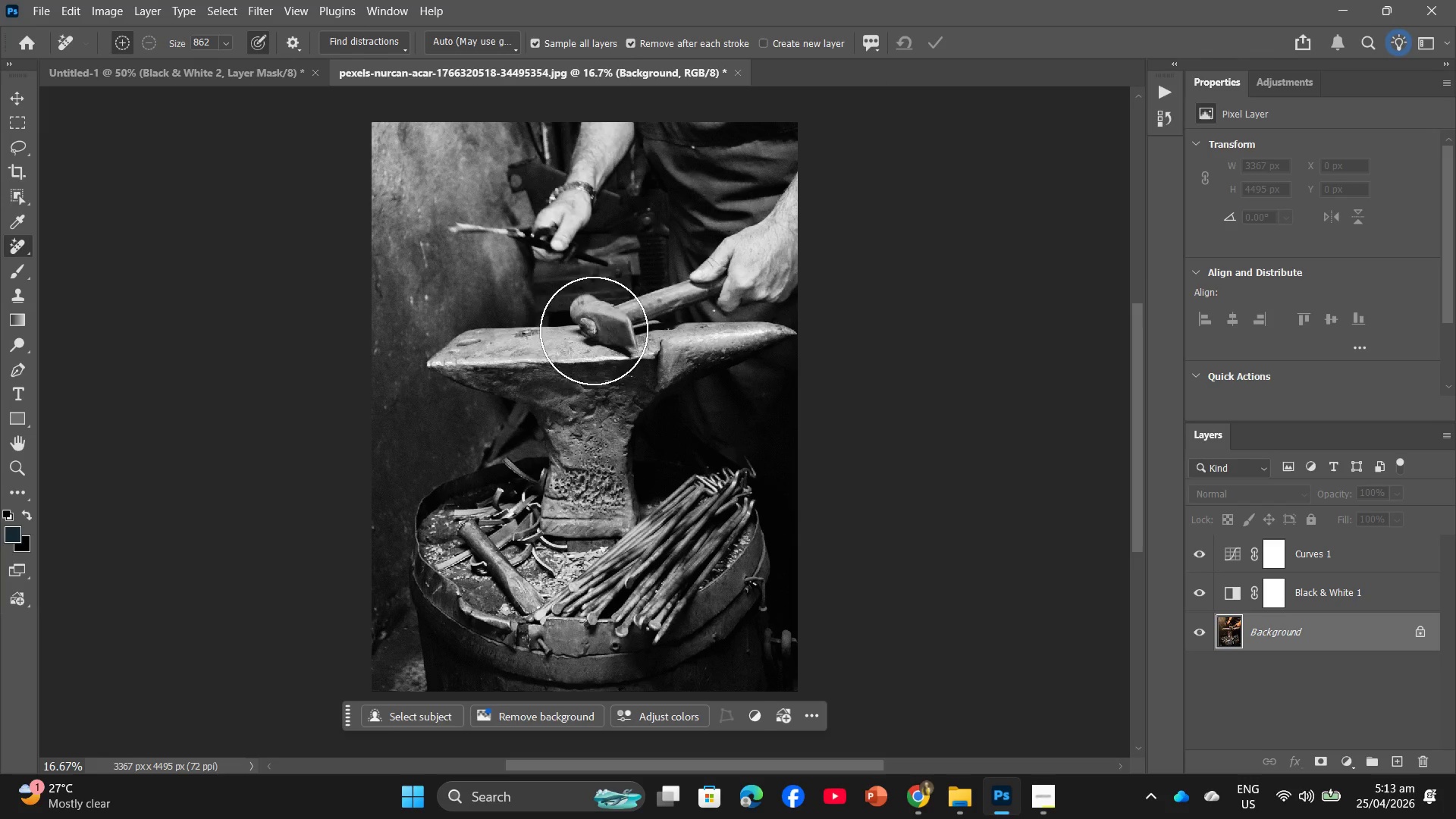 
left_click_drag(start_coordinate=[492, 344], to_coordinate=[729, 344])
 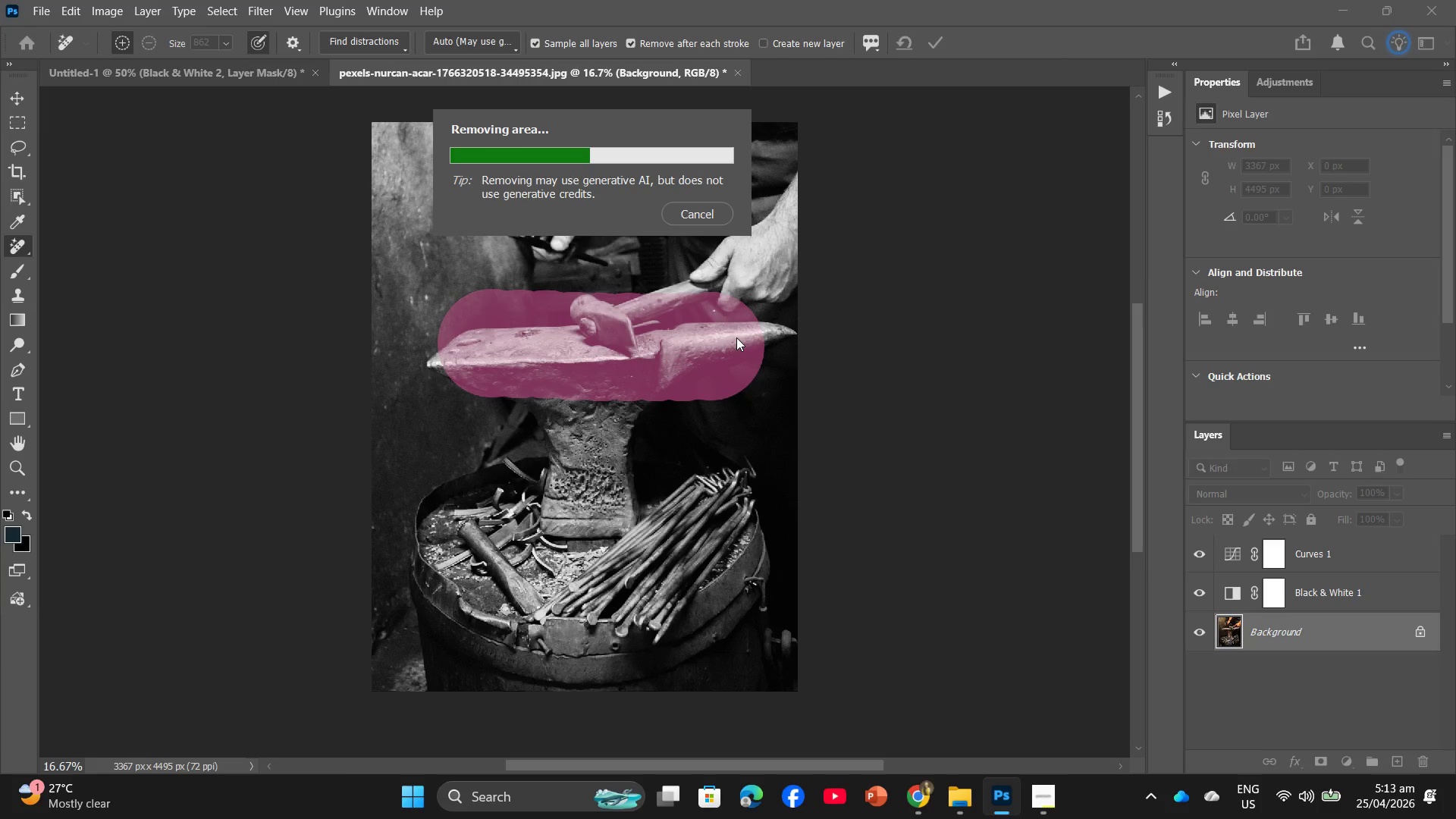 
wait(16.67)
 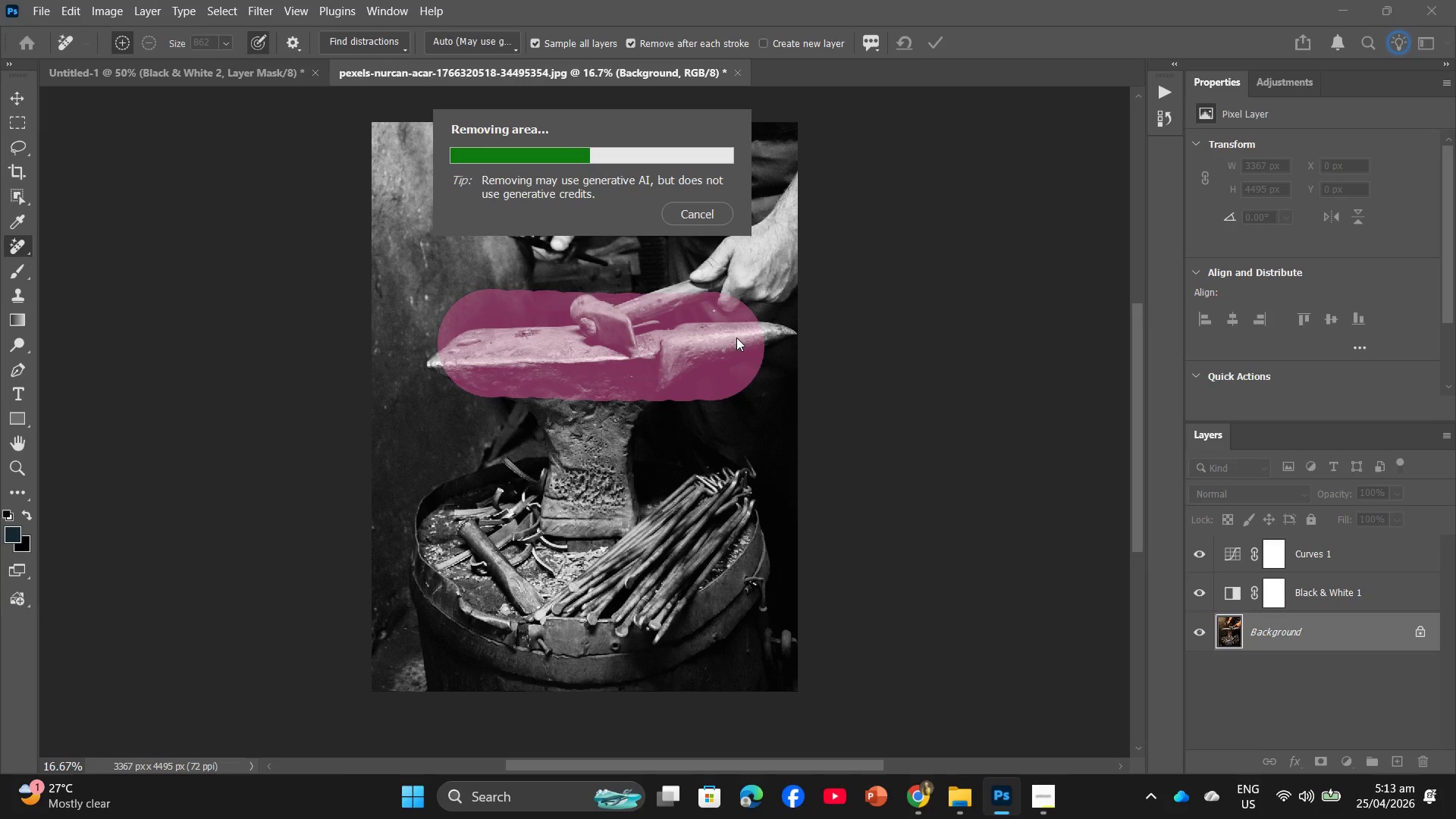 
hold_key(key=ControlLeft, duration=0.73)
 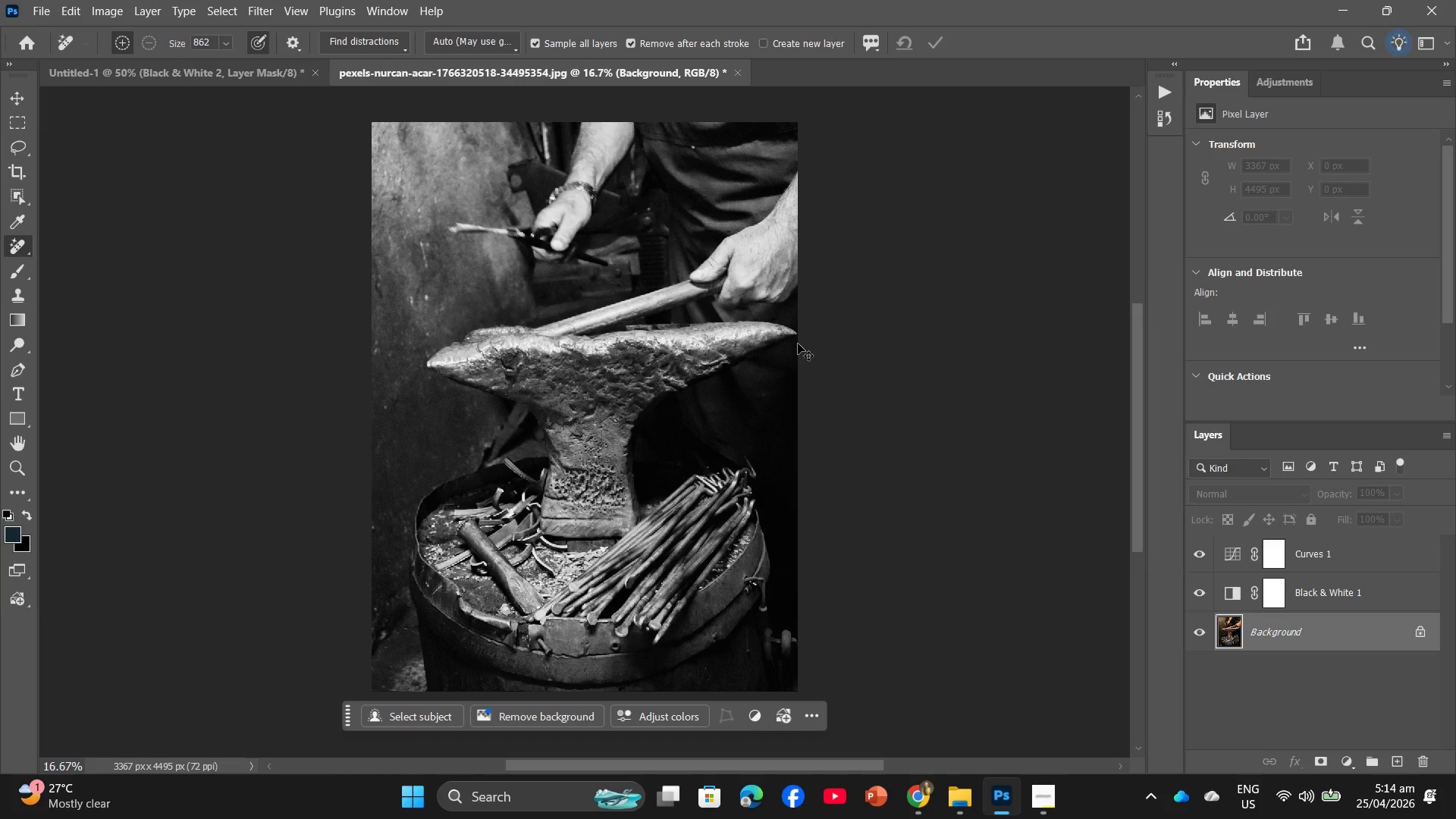 
hold_key(key=Z, duration=0.61)
 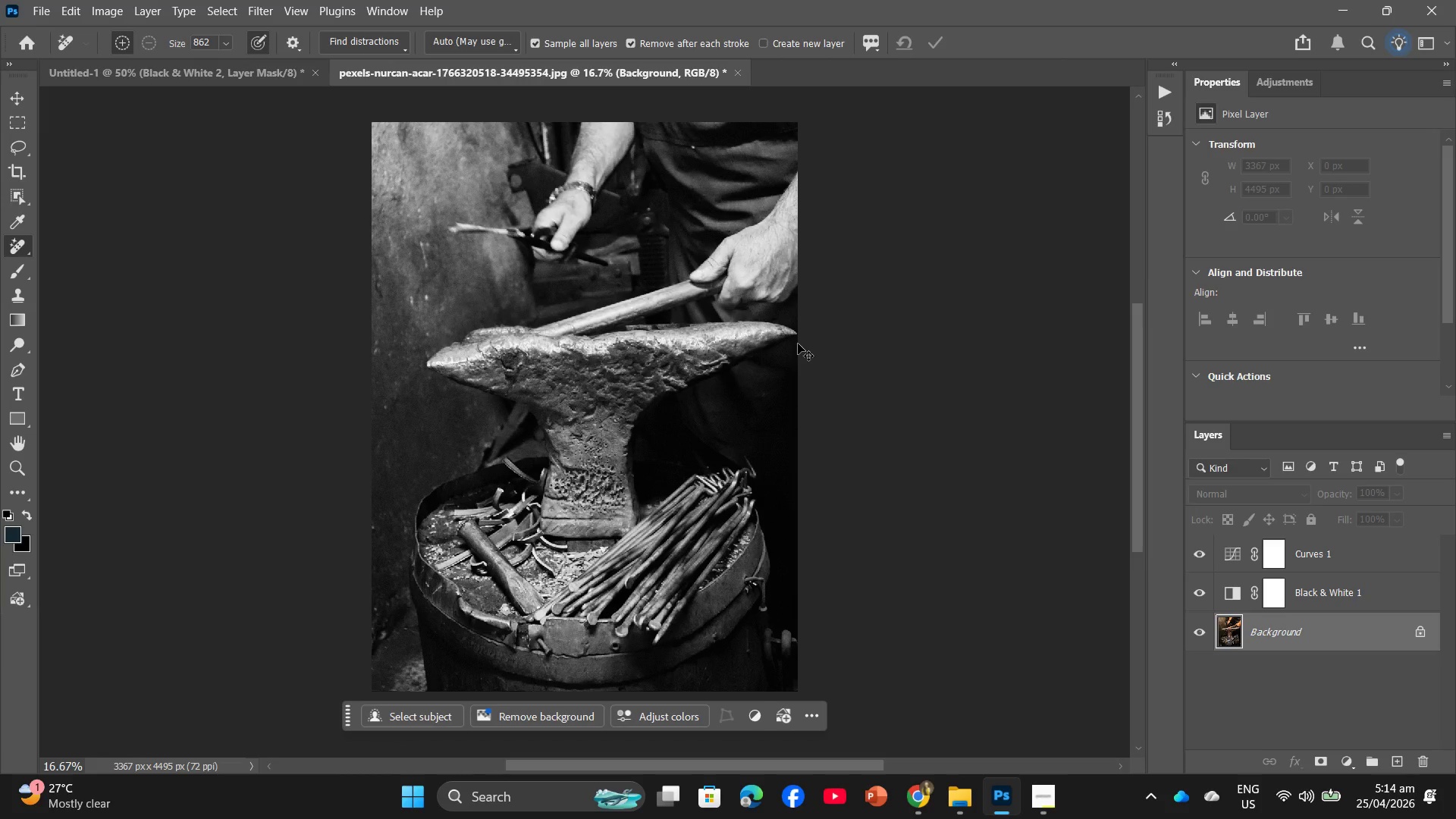 
hold_key(key=ControlLeft, duration=0.8)
 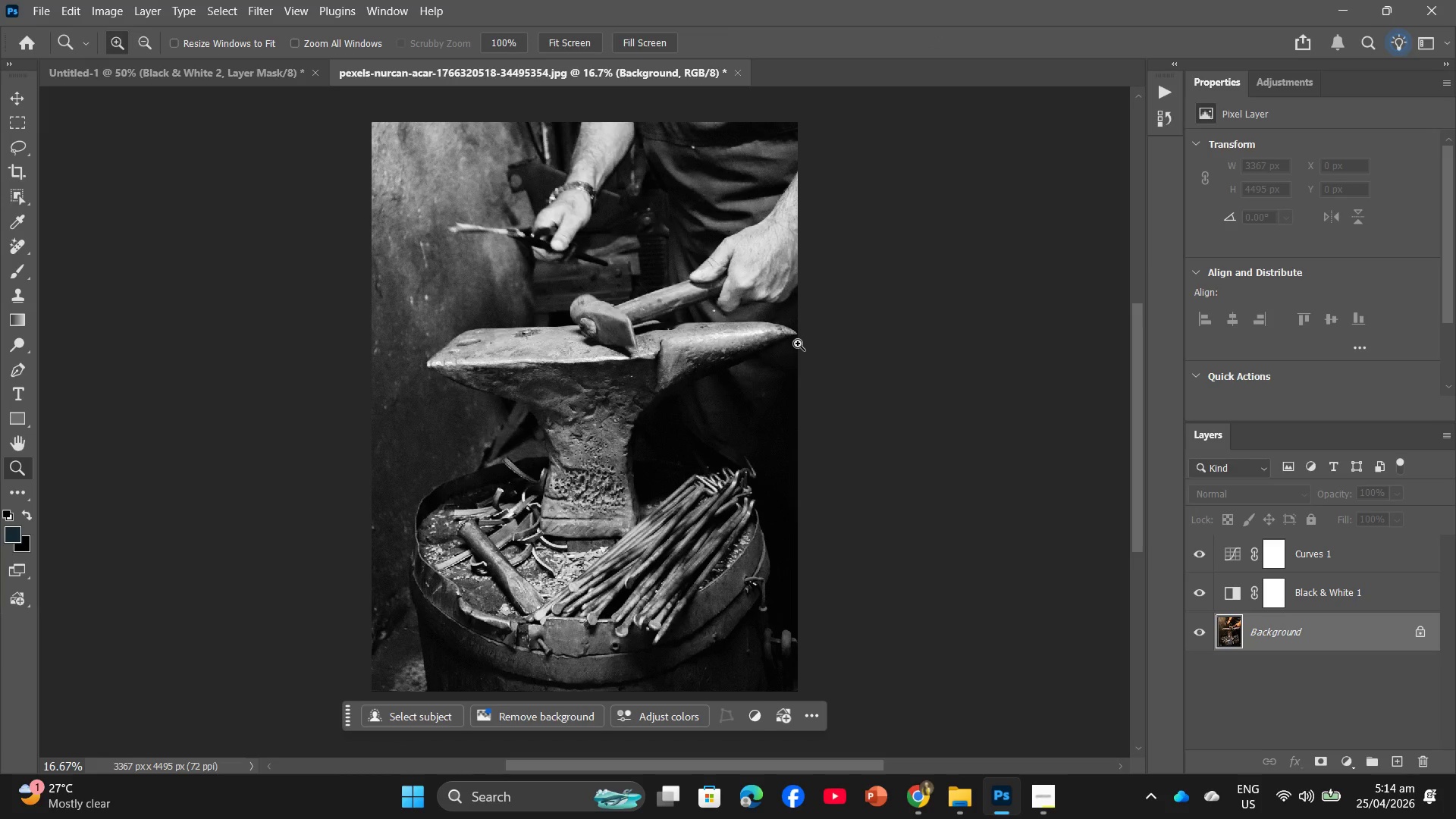 
hold_key(key=Z, duration=0.62)
 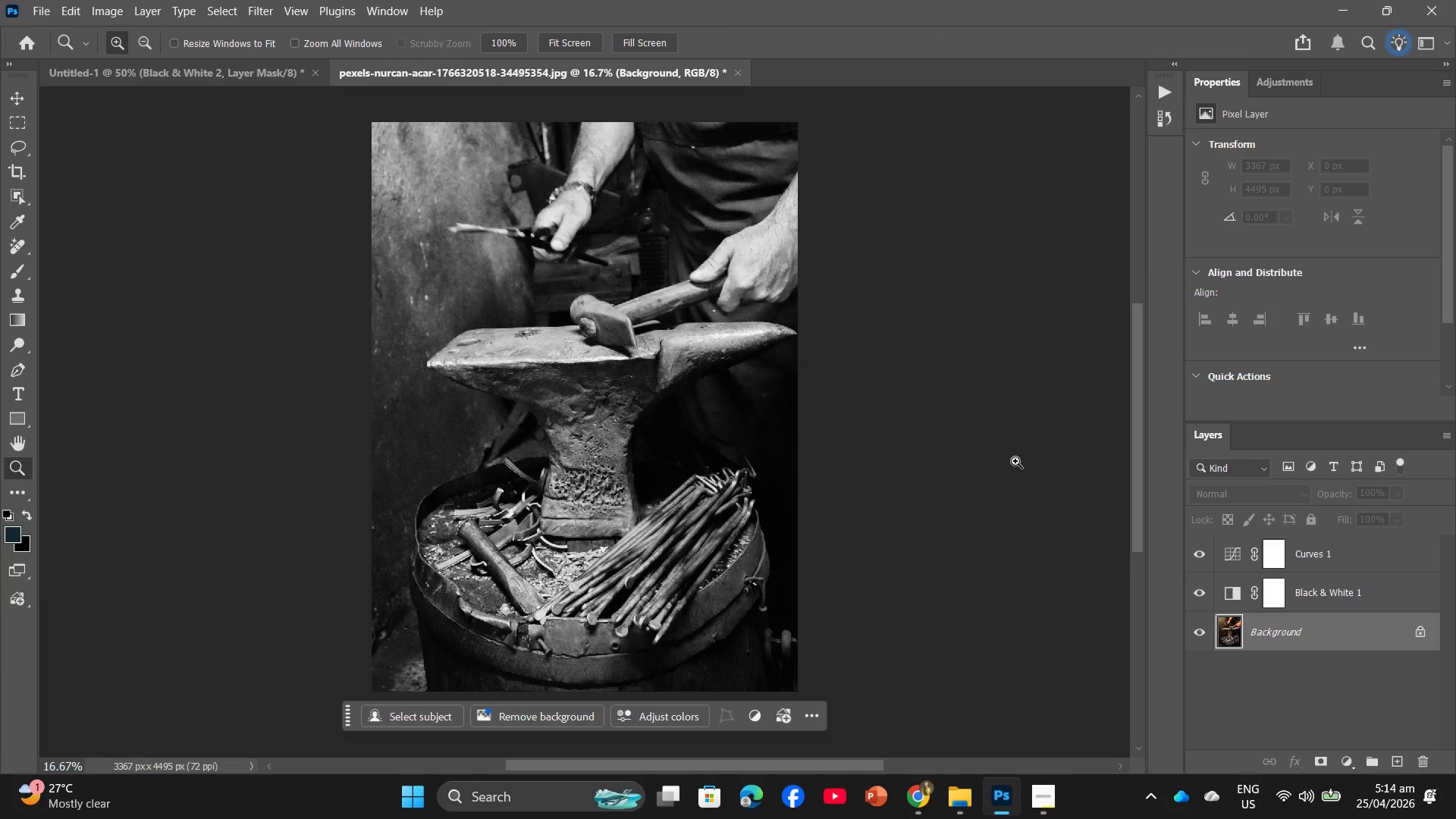 
wait(5.69)
 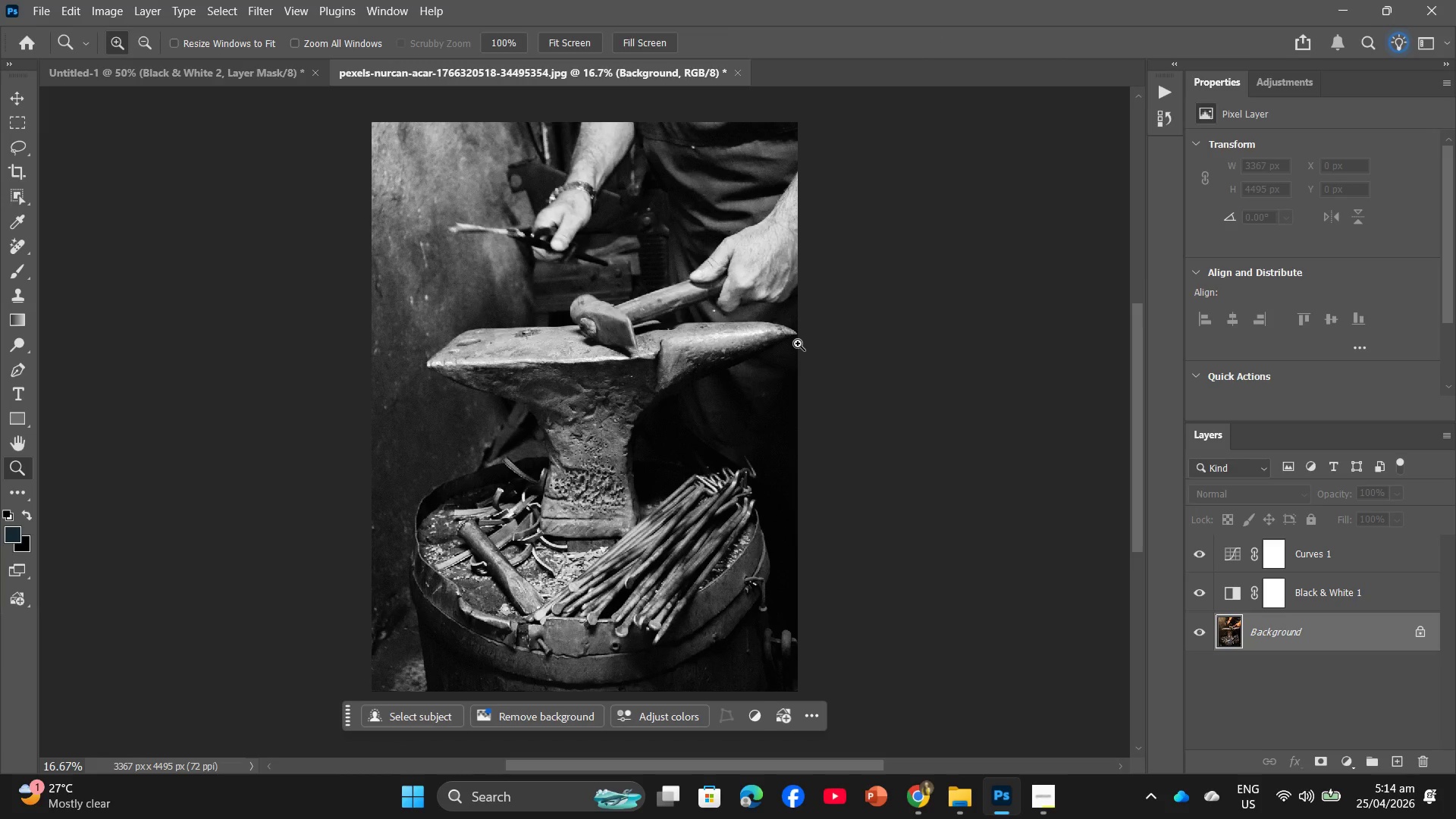 
left_click([1015, 461])
 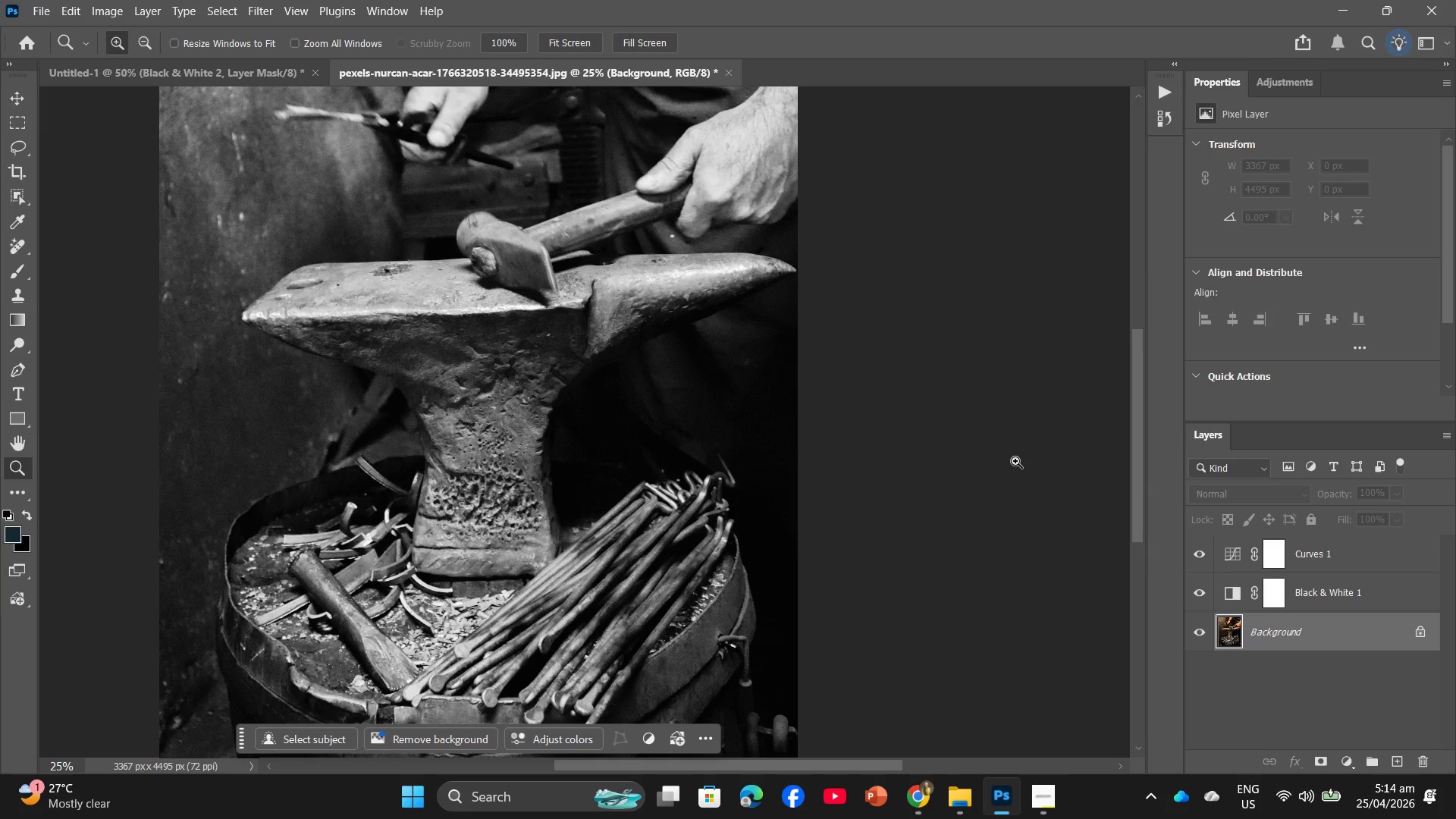 
scroll: coordinate [1014, 447], scroll_direction: down, amount: 6.0
 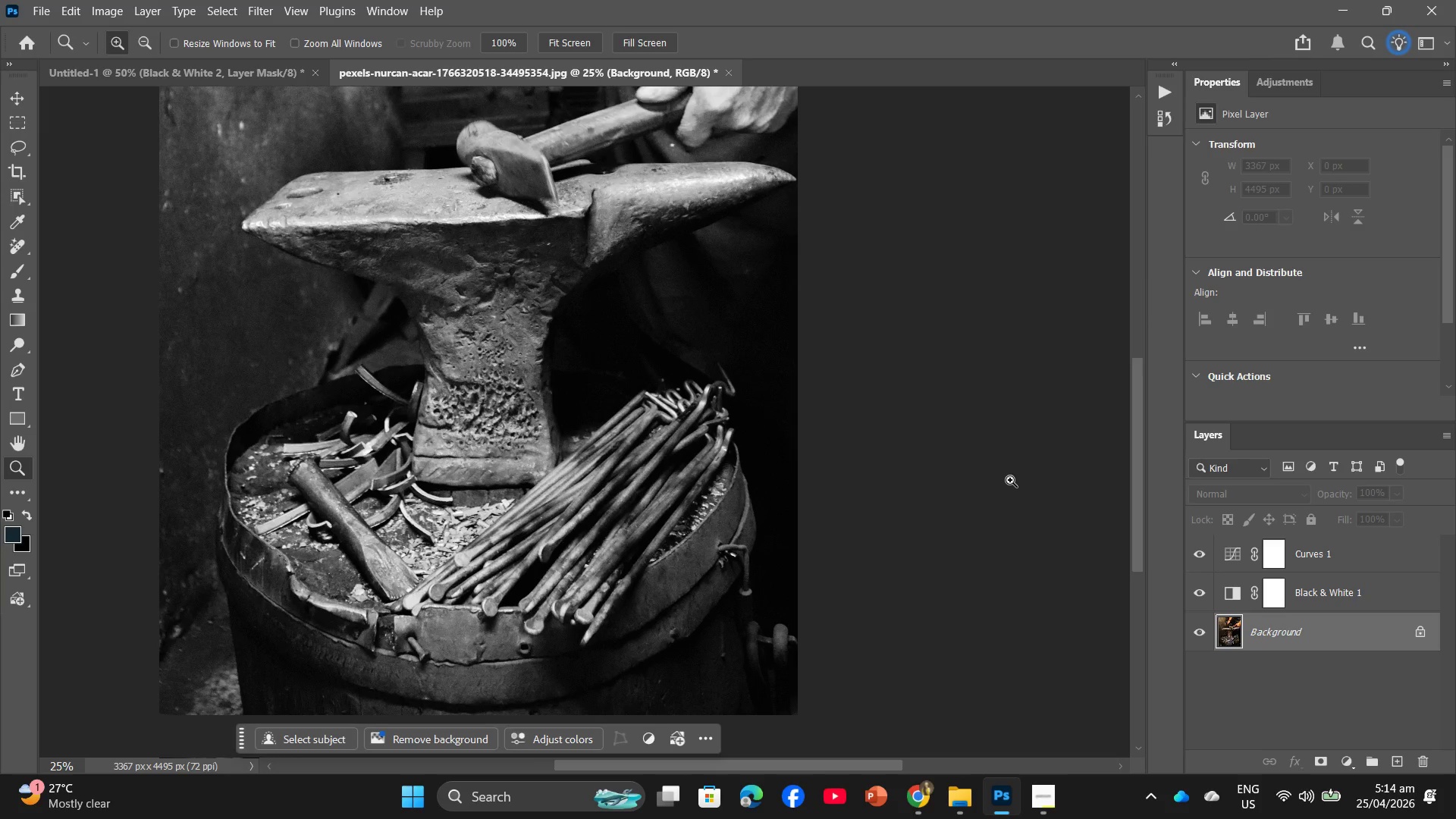 
hold_key(key=Z, duration=0.34)
 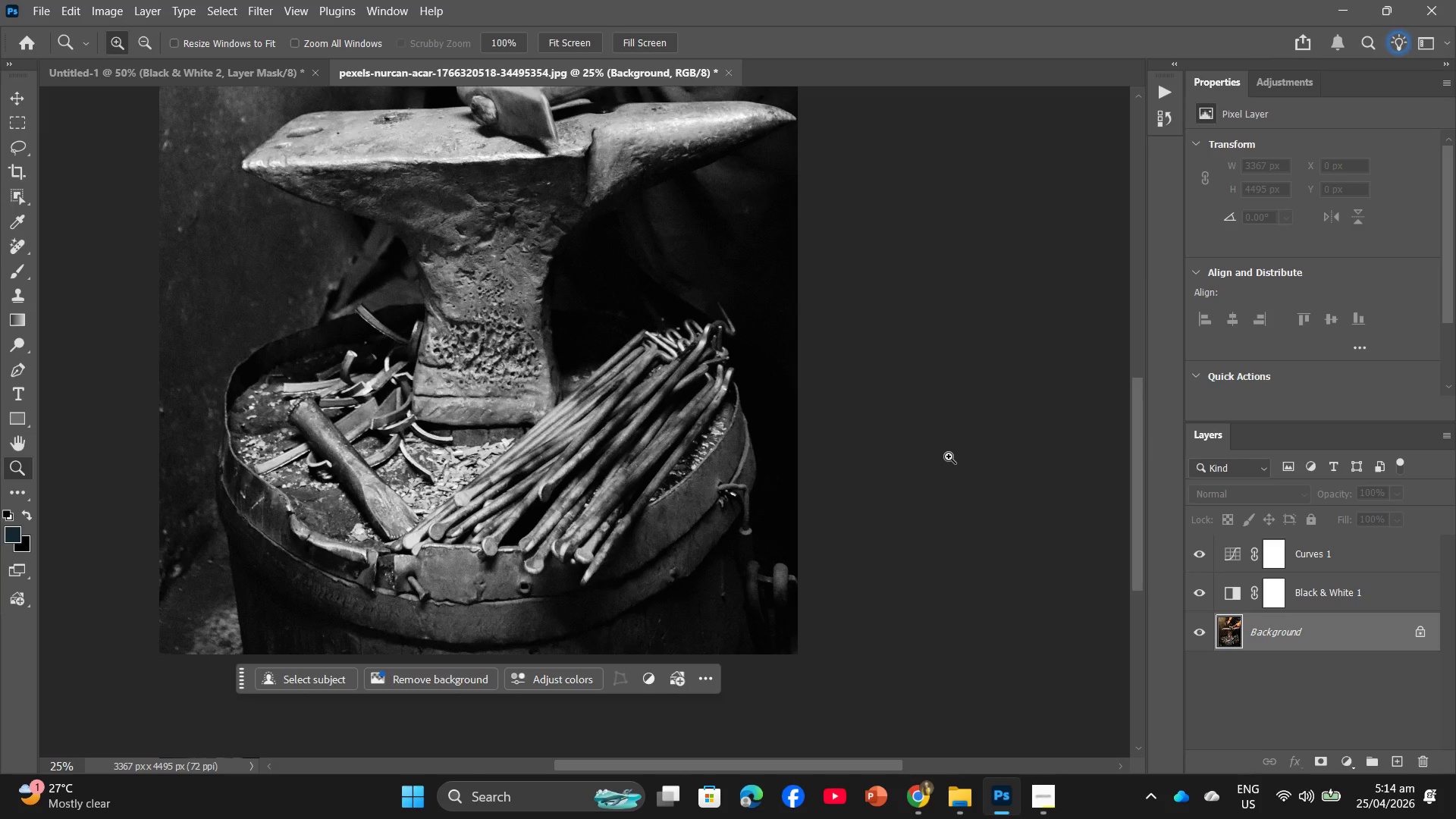 
scroll: coordinate [994, 492], scroll_direction: down, amount: 4.0
 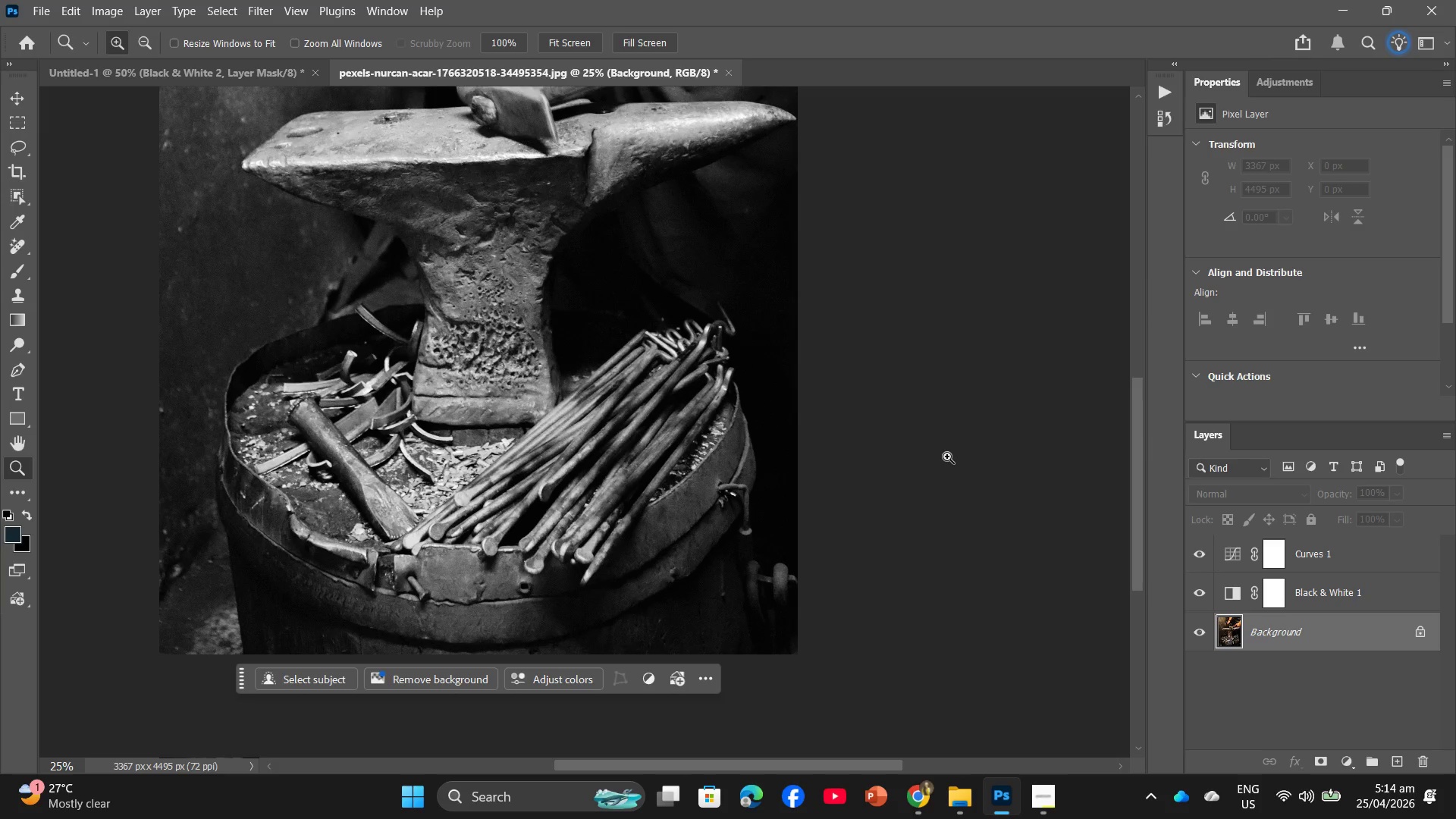 
hold_key(key=Space, duration=0.42)
 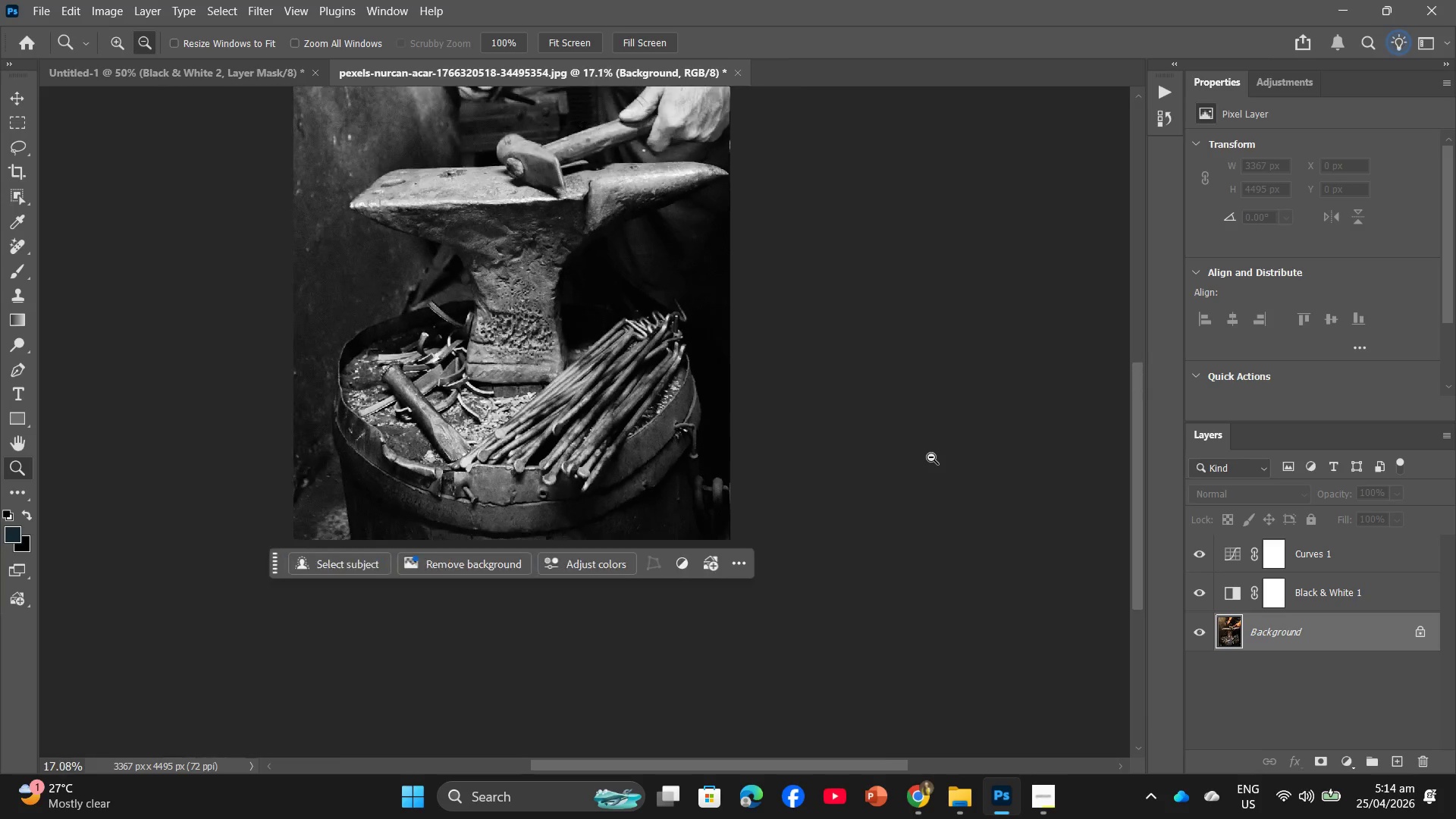 
hold_key(key=AltLeft, duration=0.47)
 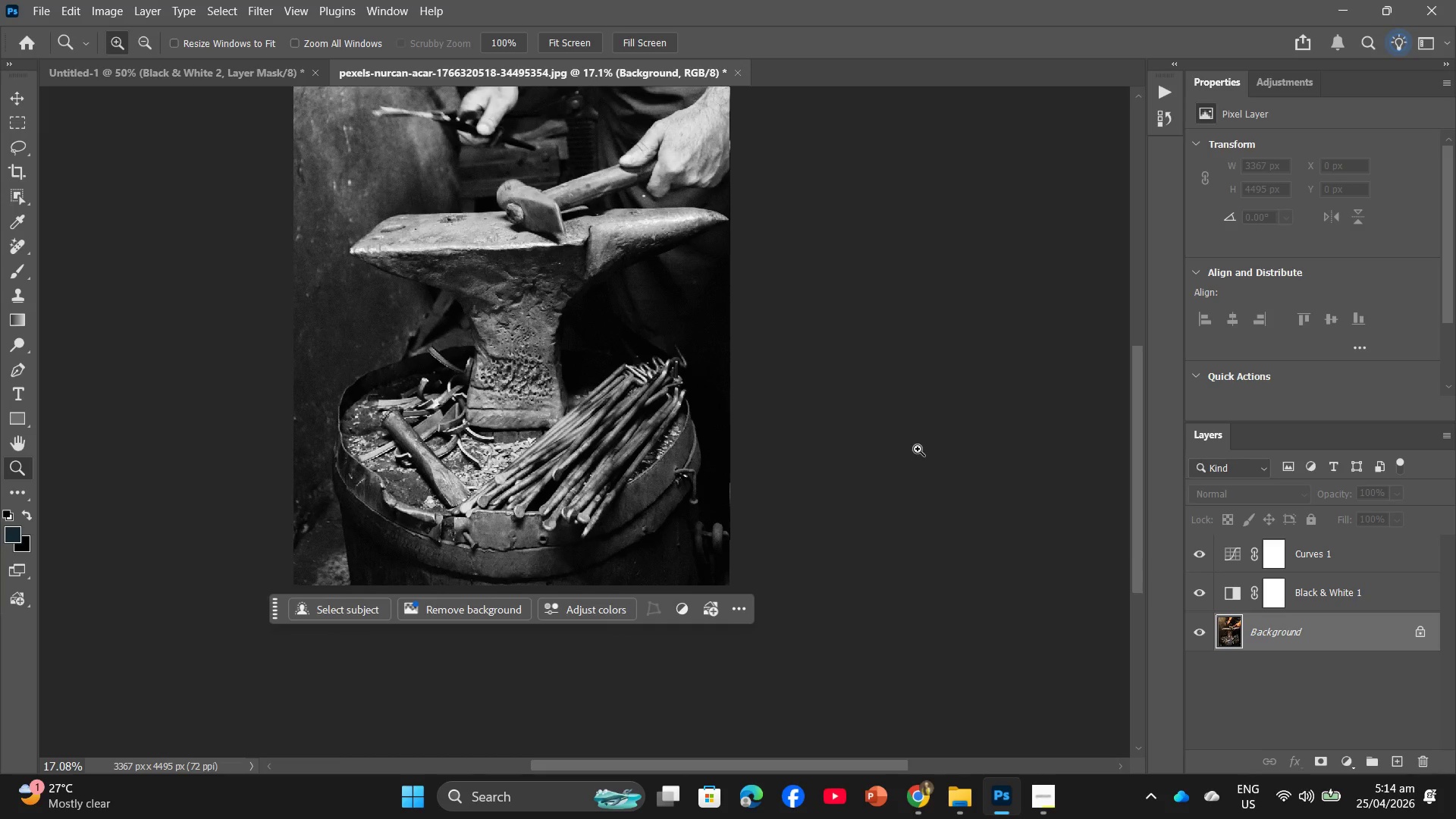 
scroll: coordinate [937, 460], scroll_direction: down, amount: 4.0
 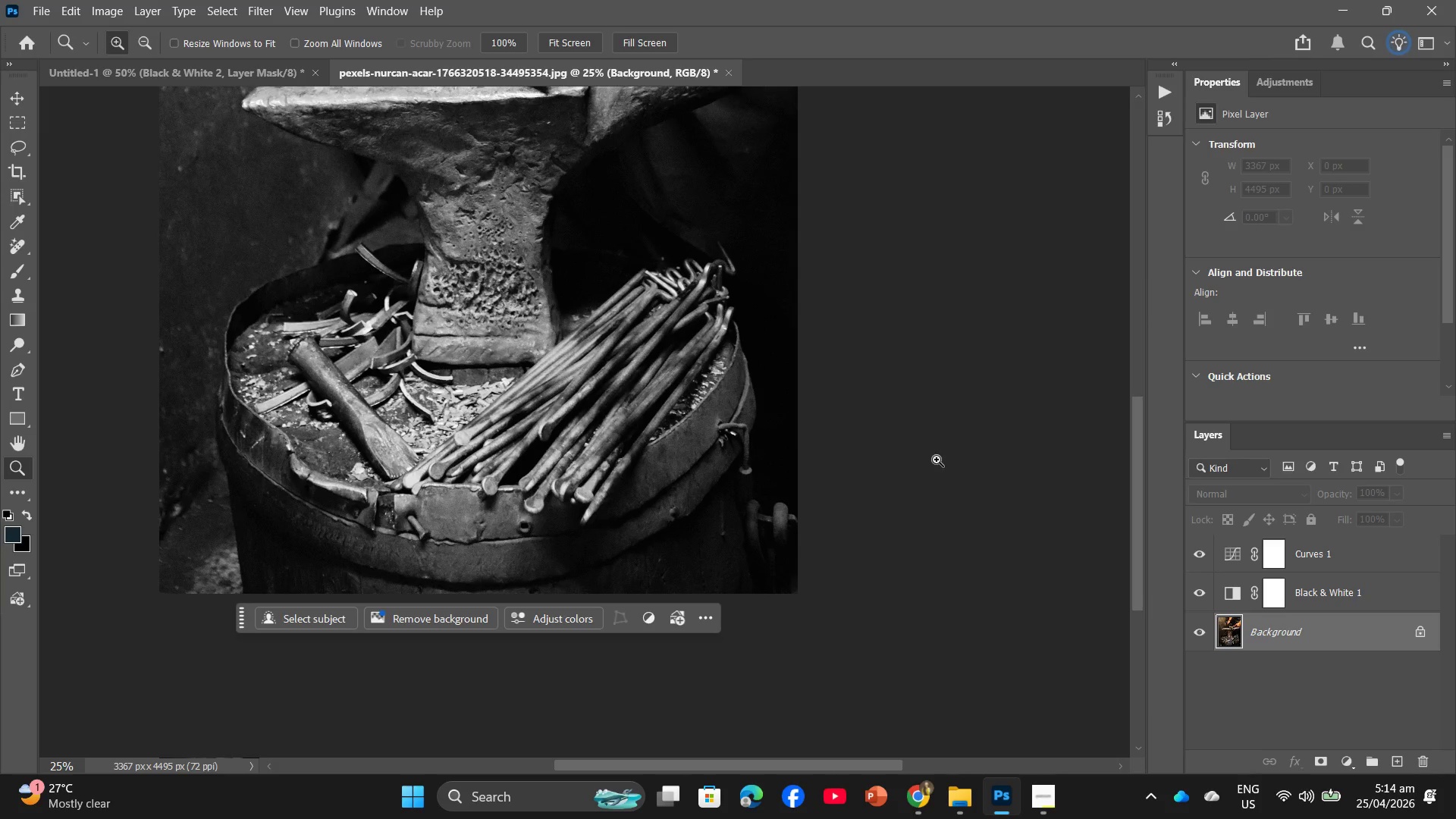 
scroll: coordinate [918, 448], scroll_direction: up, amount: 6.0
 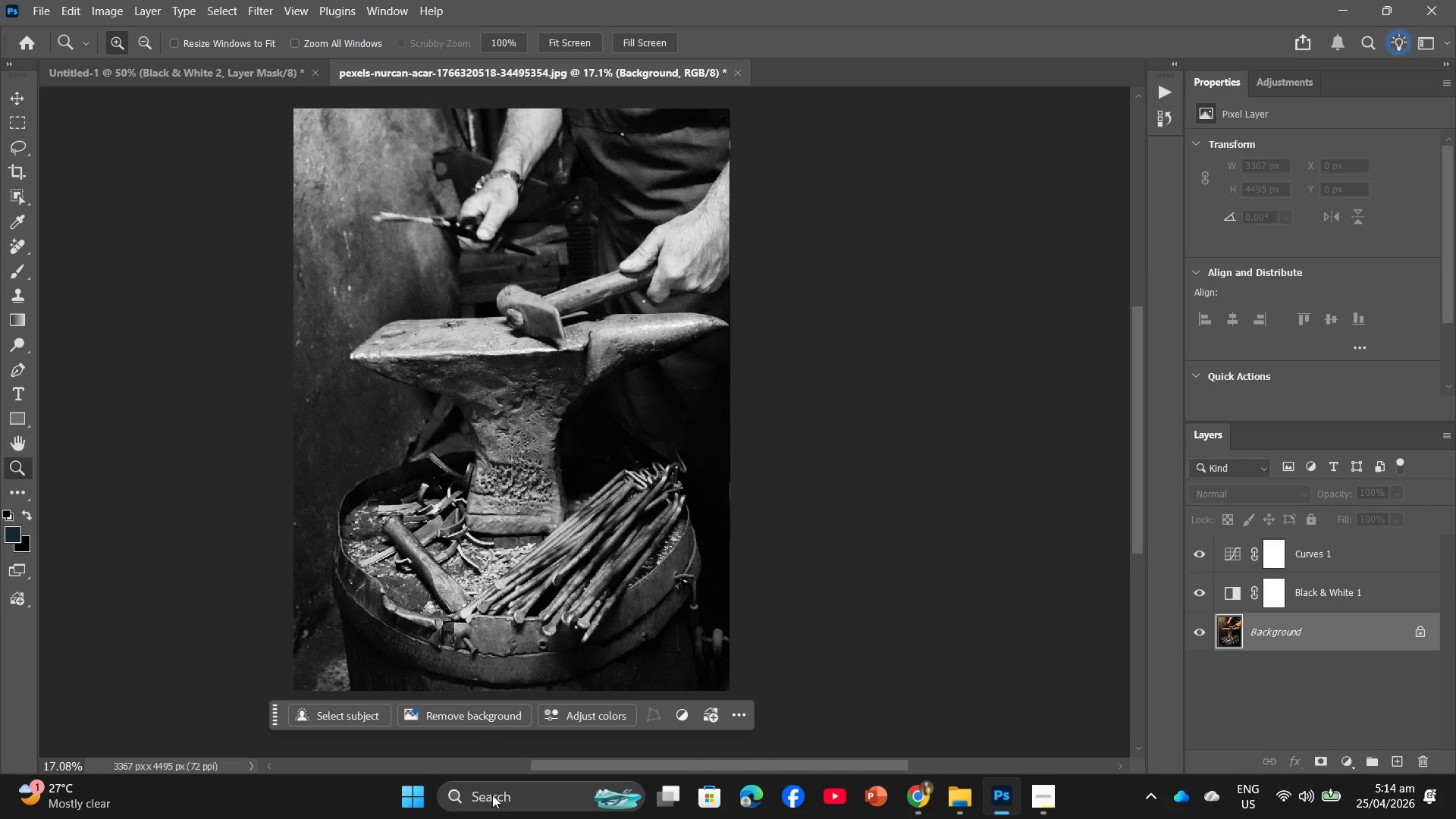 
left_click([600, 716])
 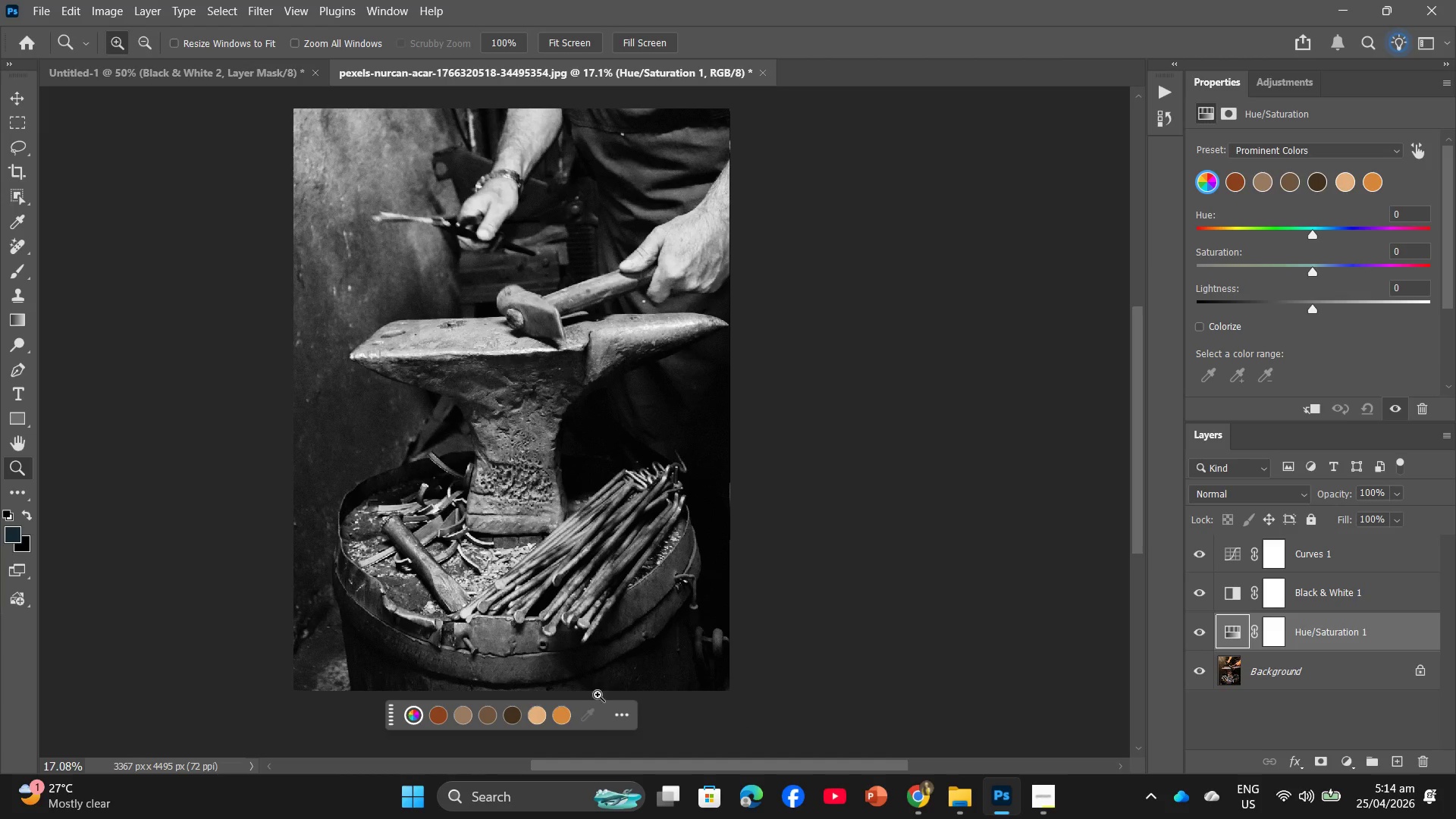 
left_click([480, 714])
 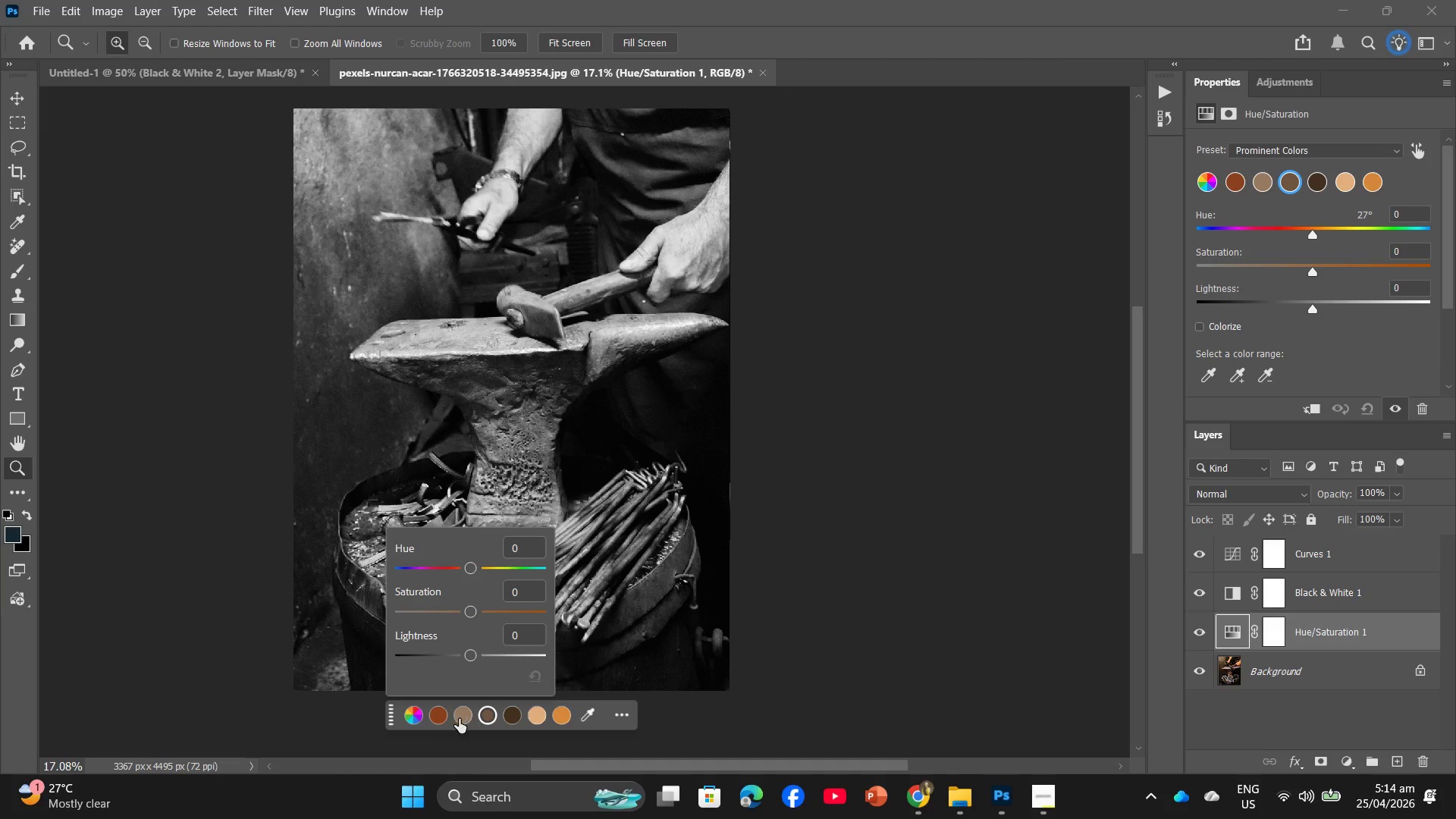 
left_click([457, 719])
 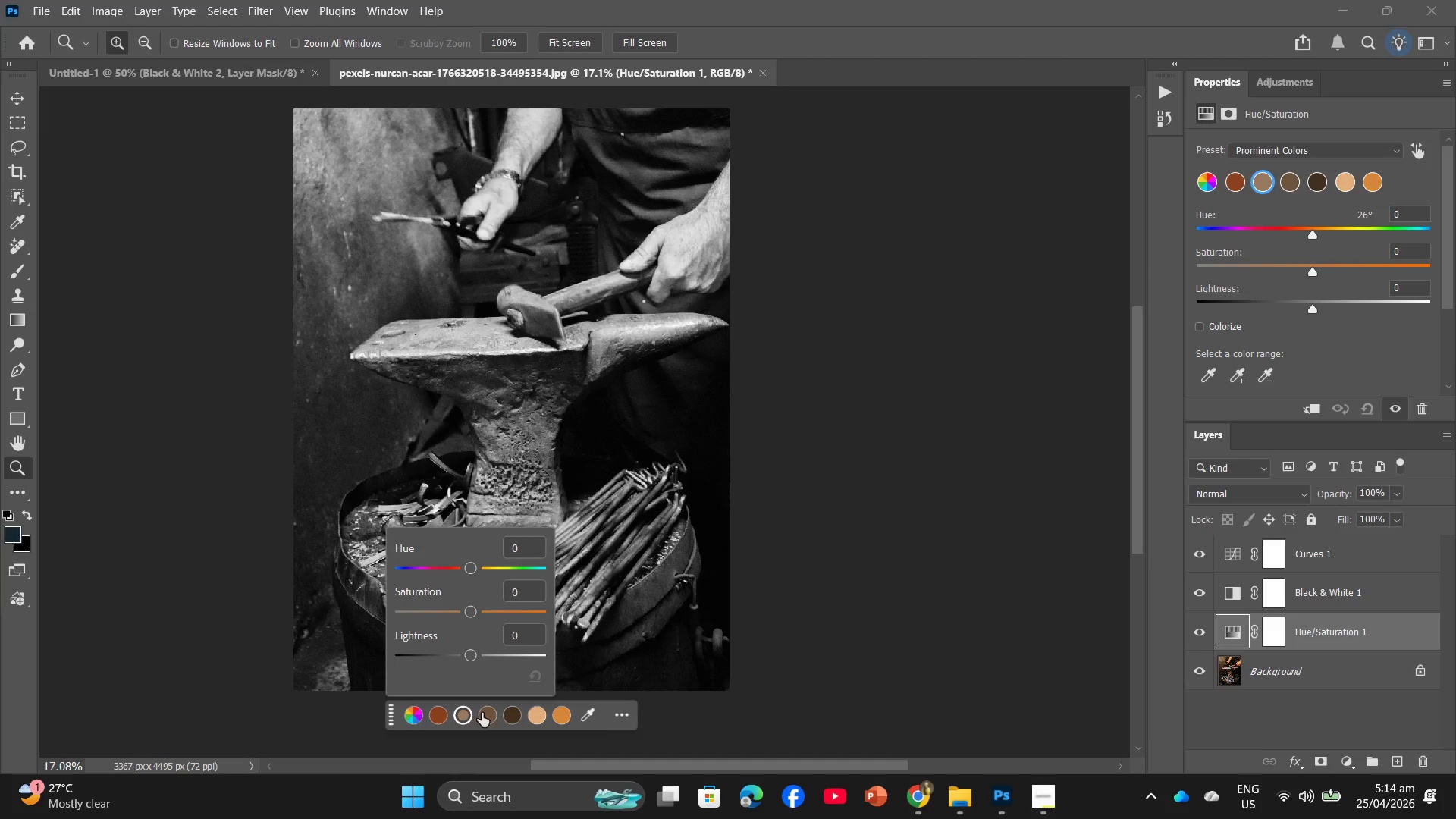 
left_click_drag(start_coordinate=[1338, 629], to_coordinate=[1420, 762])
 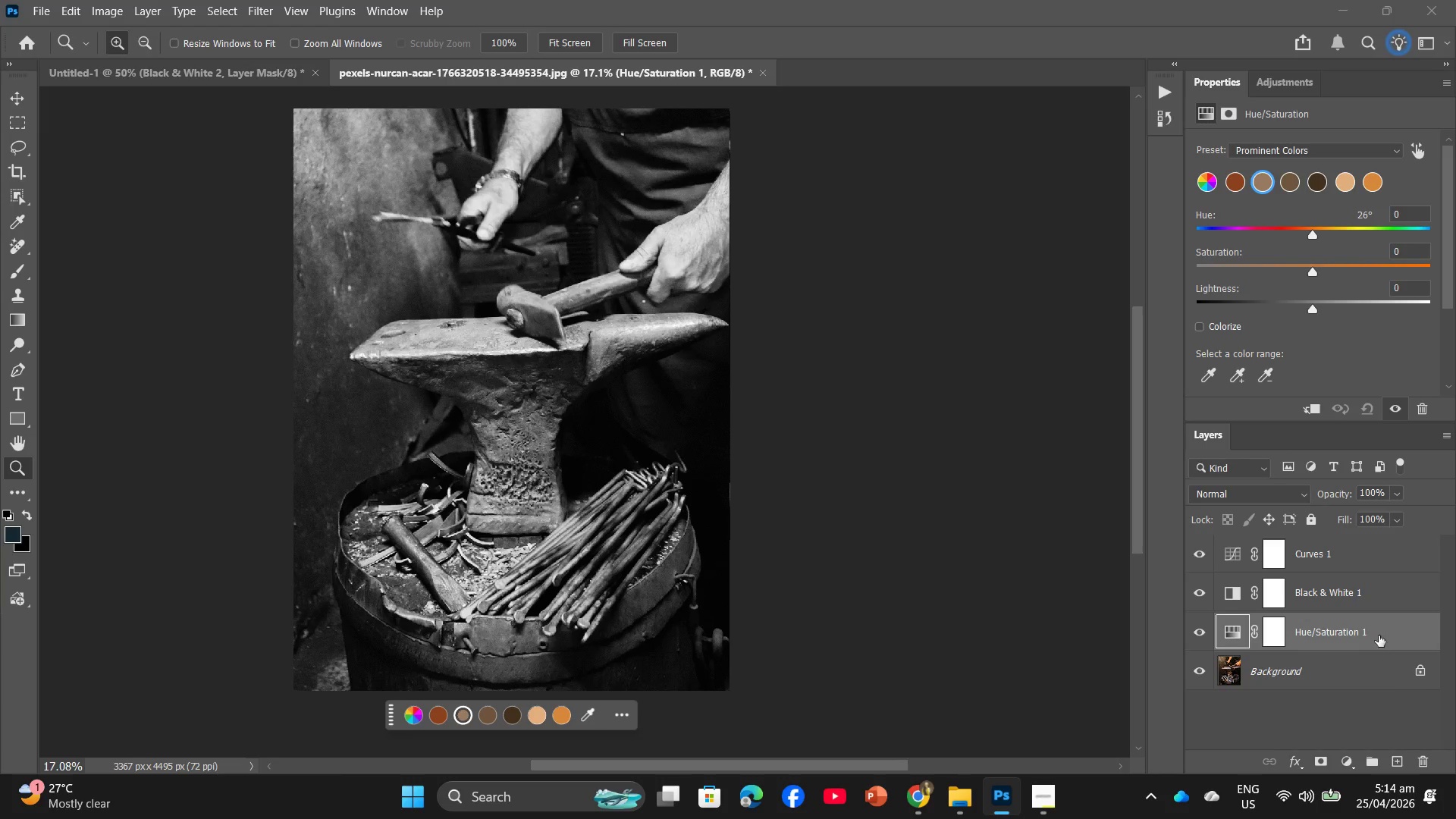 
left_click_drag(start_coordinate=[1370, 617], to_coordinate=[1418, 754])
 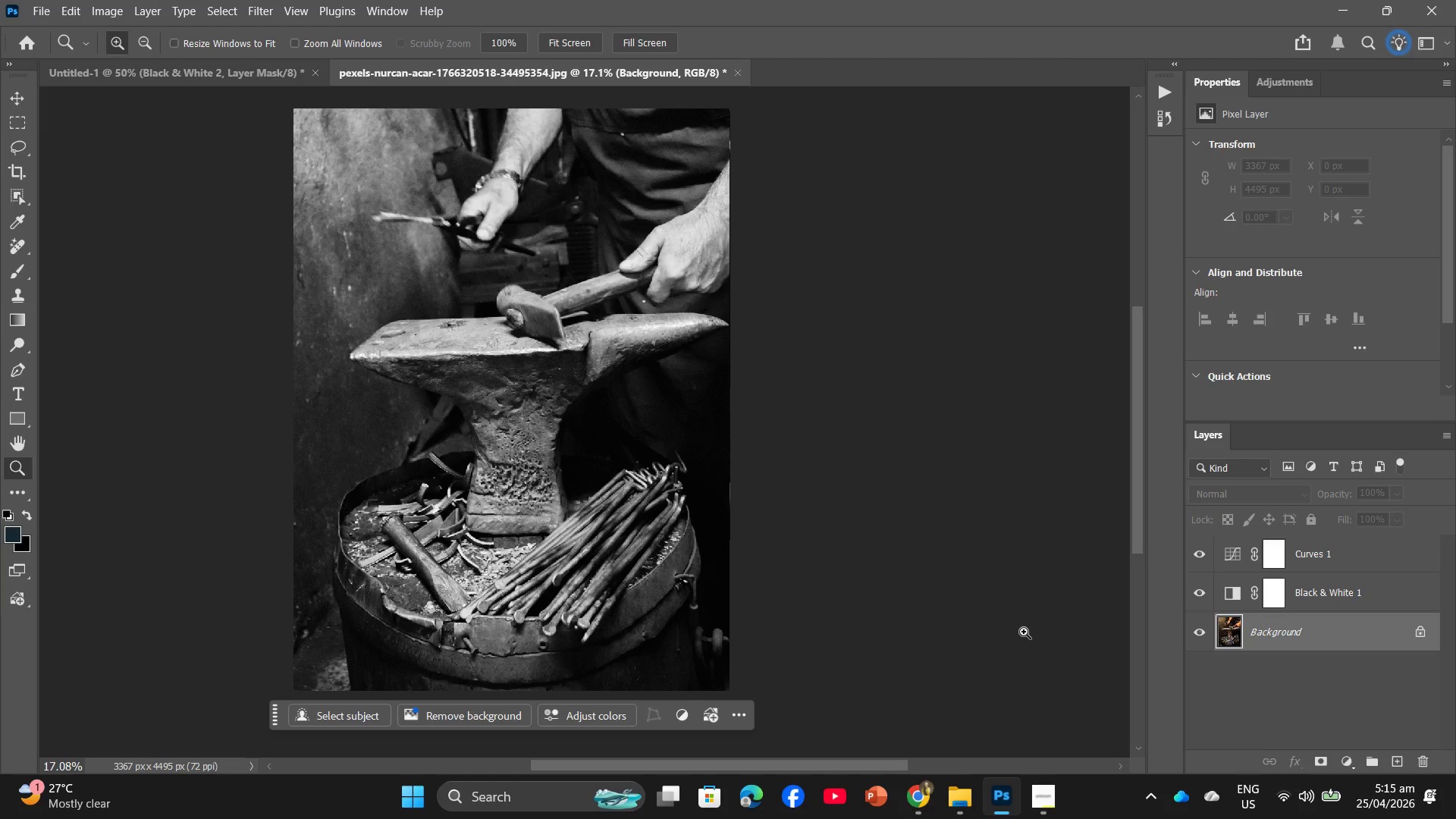 
wait(31.75)
 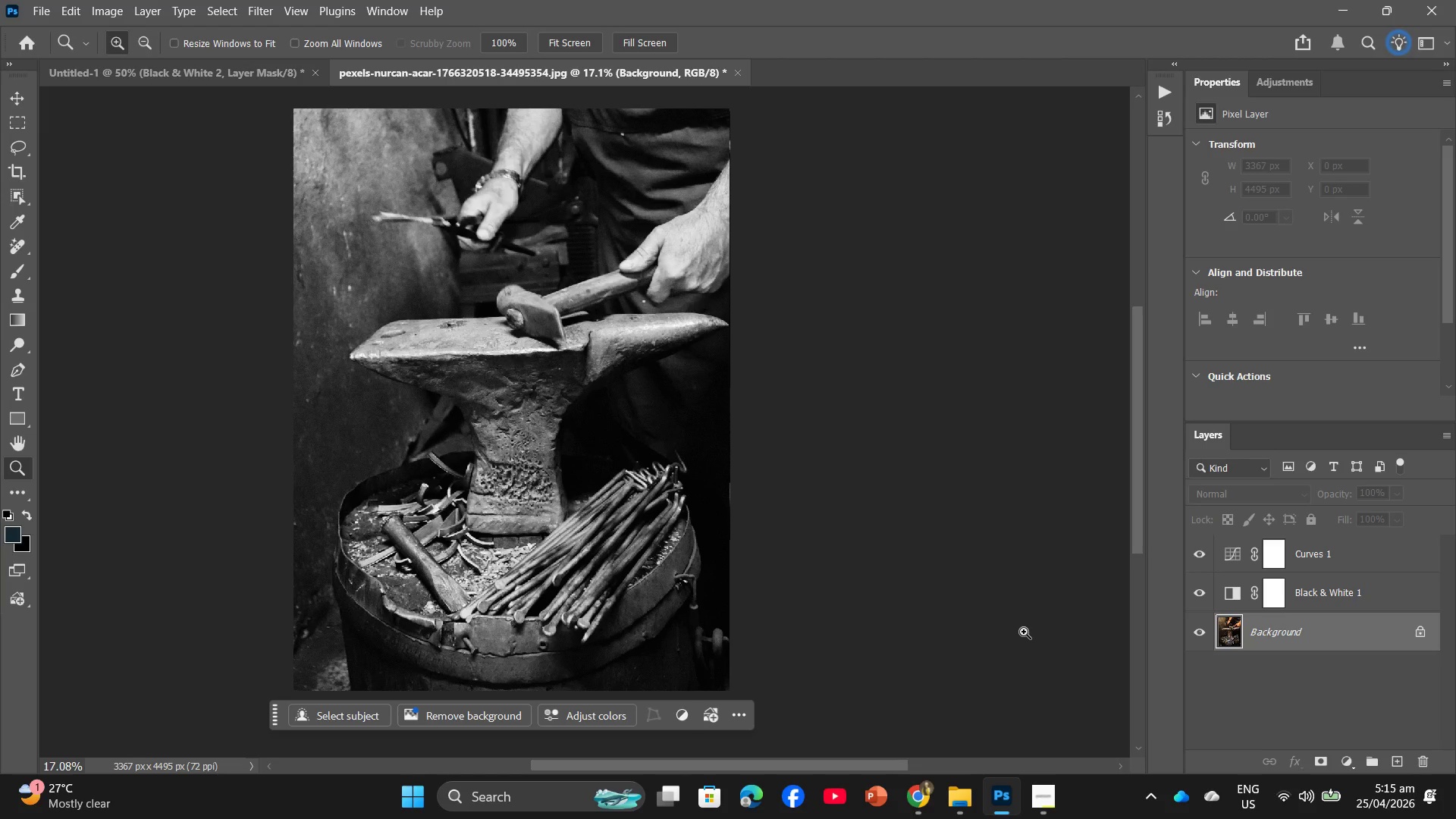 
scroll: coordinate [526, 280], scroll_direction: up, amount: 3.0
 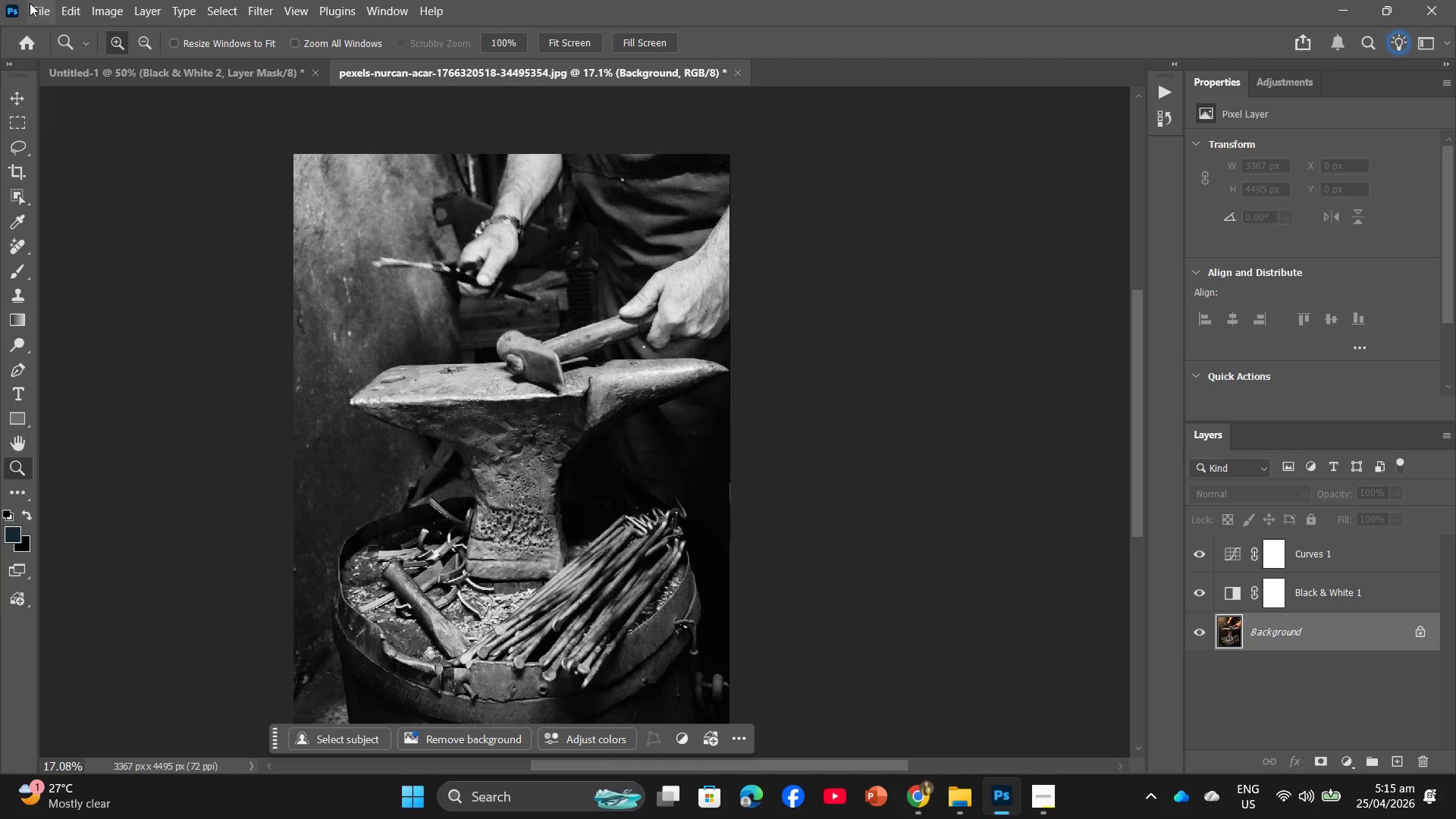 
left_click([30, 3])
 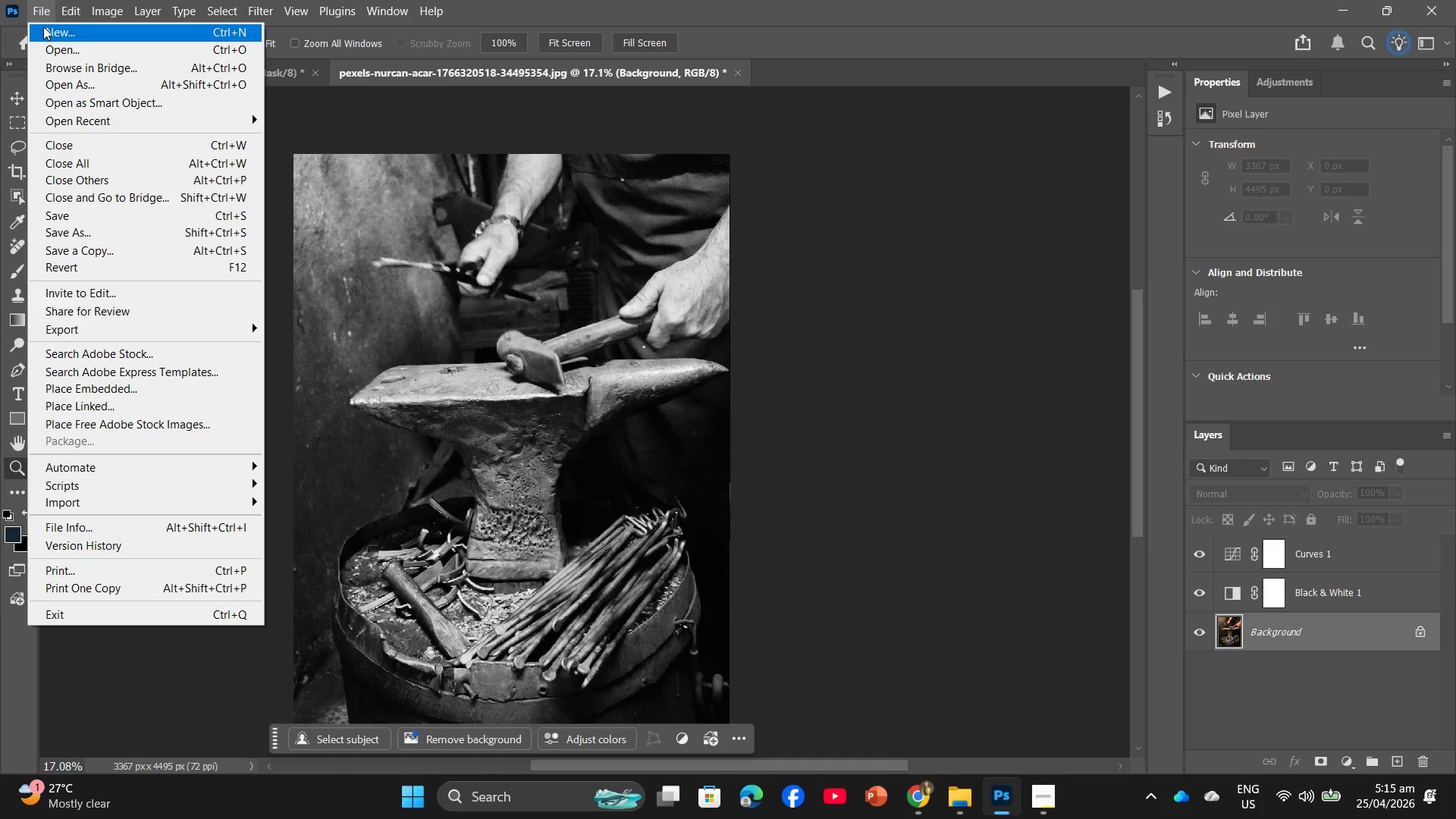 
wait(13.0)
 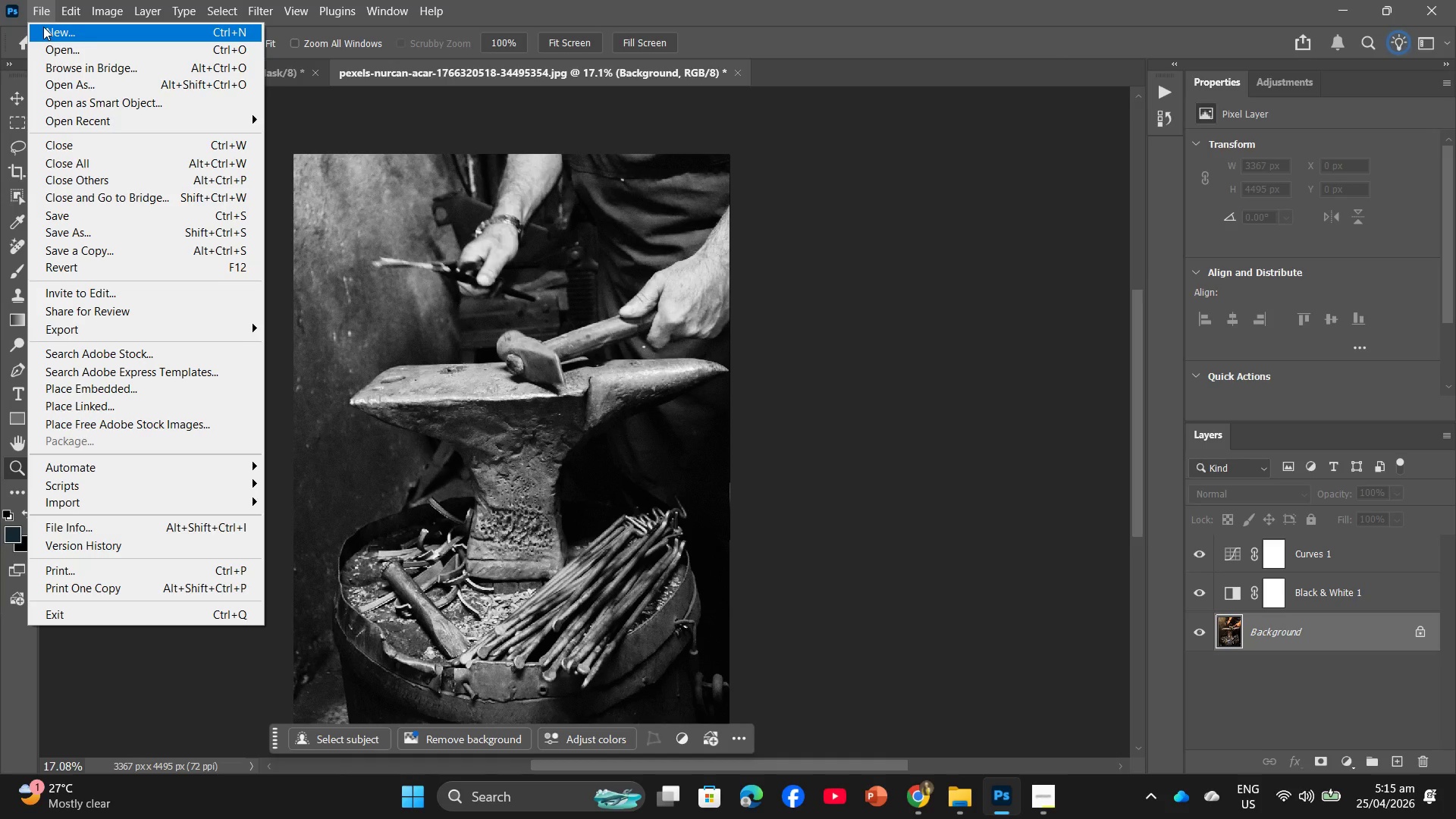 
left_click([1330, 544])
 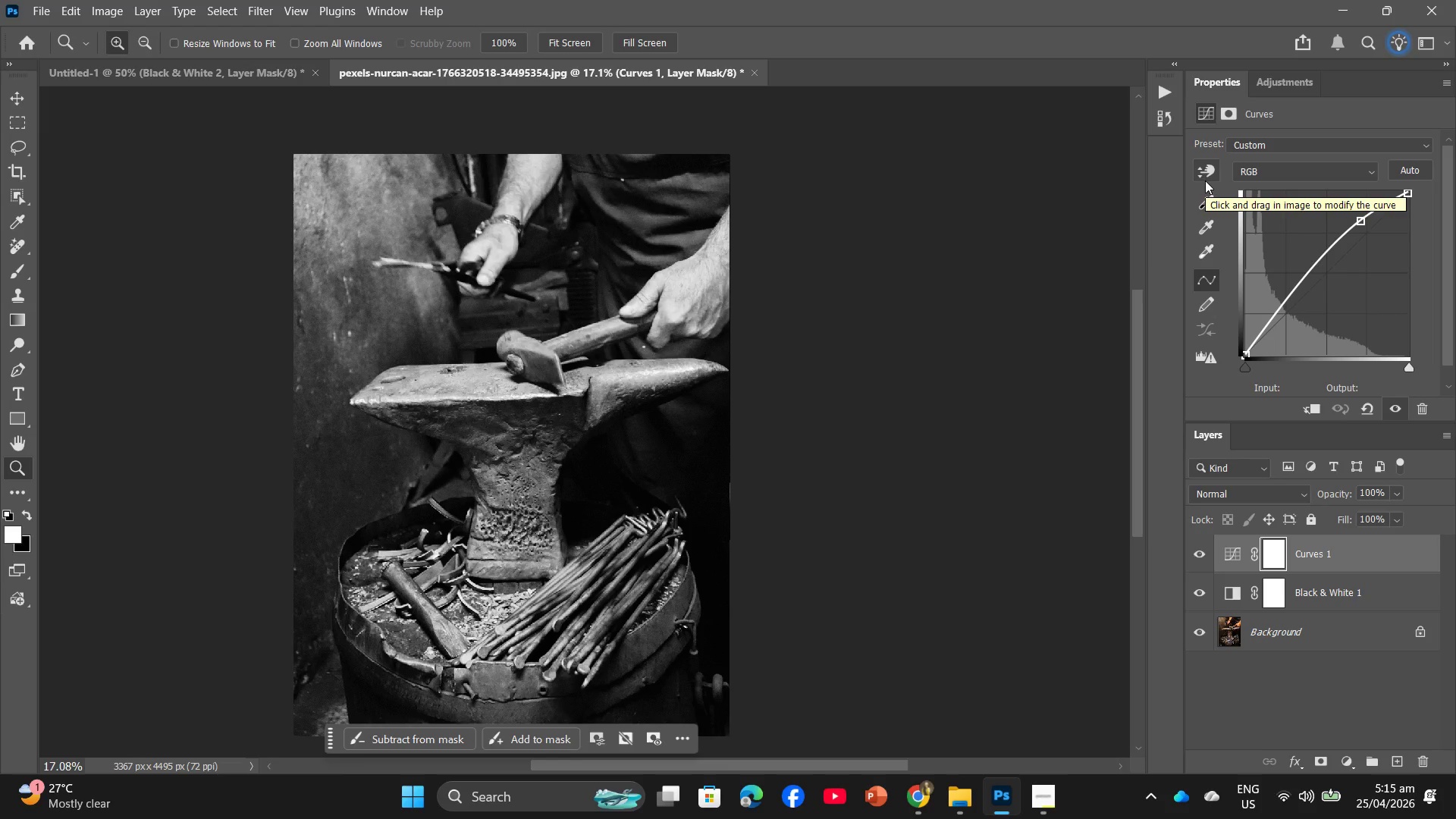 
wait(5.5)
 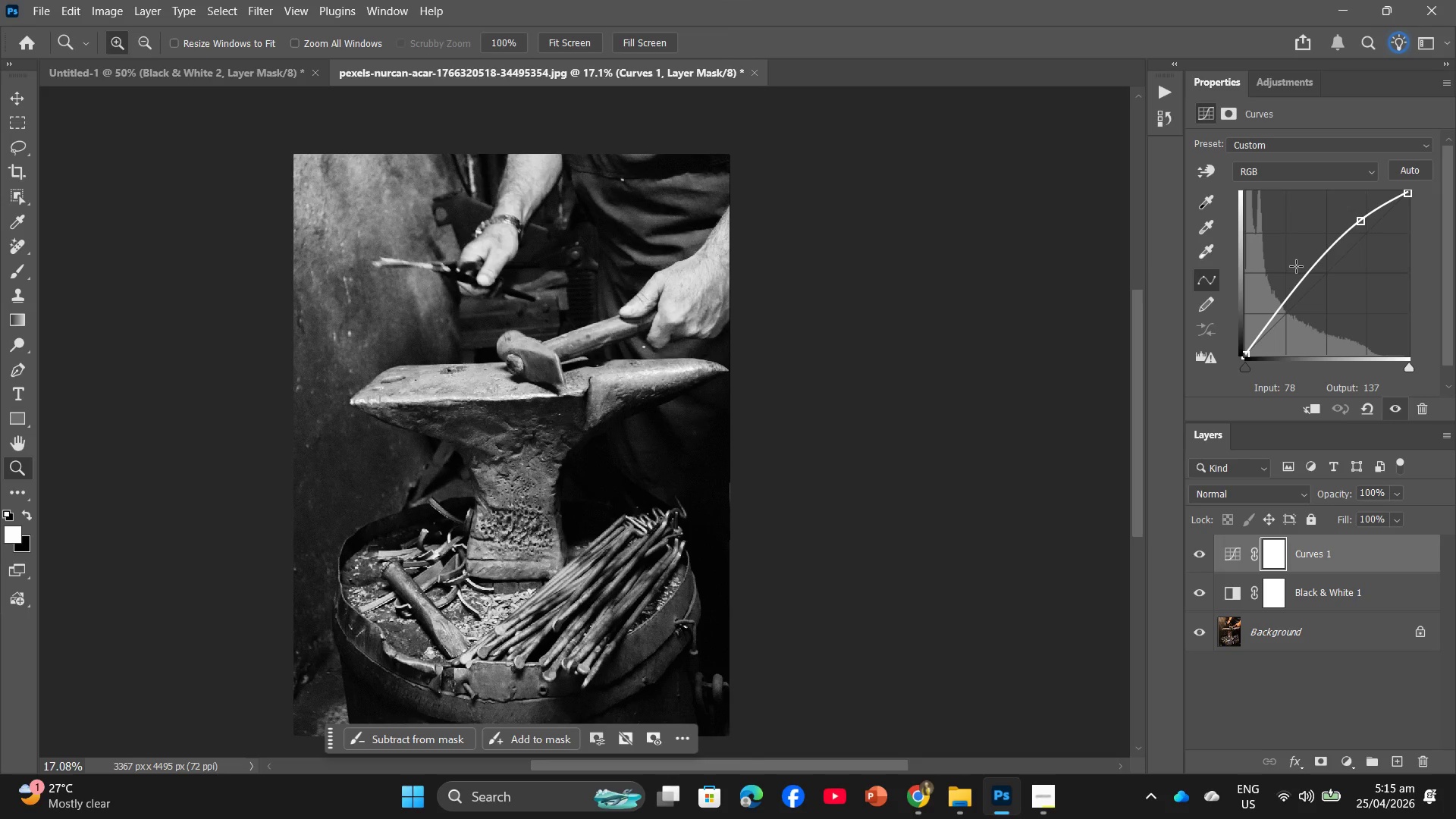 
left_click_drag(start_coordinate=[1390, 210], to_coordinate=[1348, 252])
 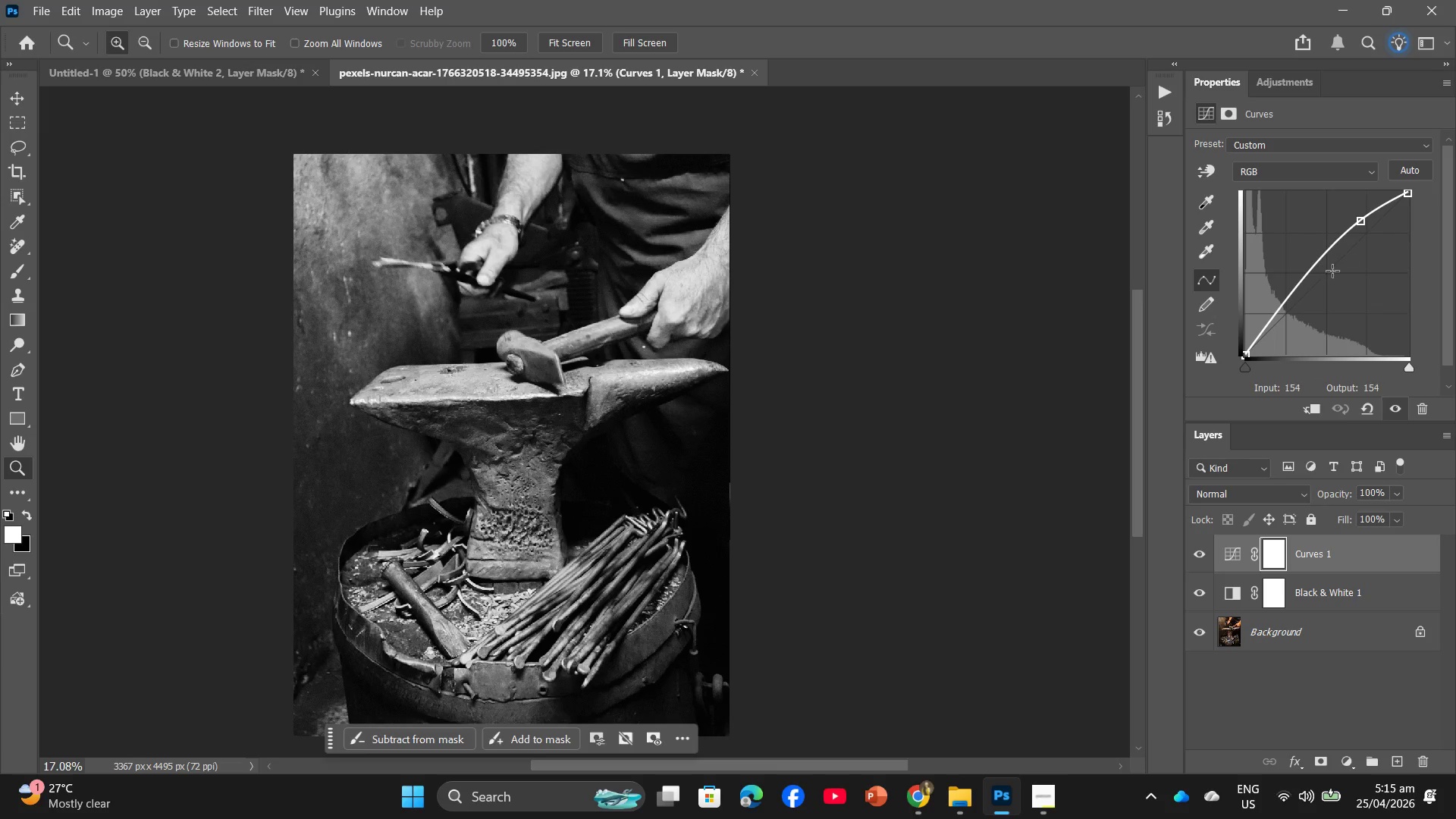 
left_click([1332, 271])
 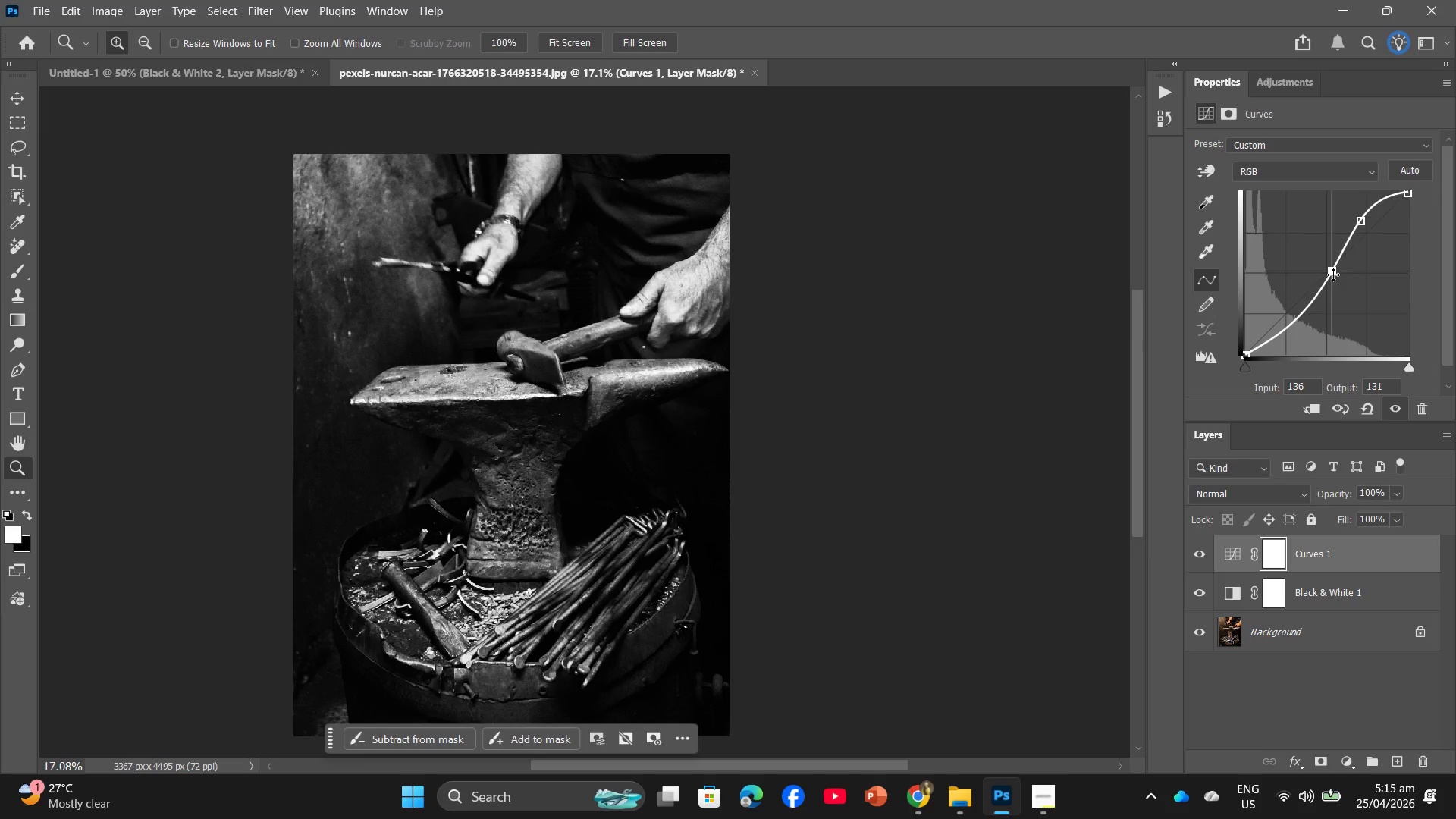 
left_click_drag(start_coordinate=[1332, 275], to_coordinate=[1336, 277])
 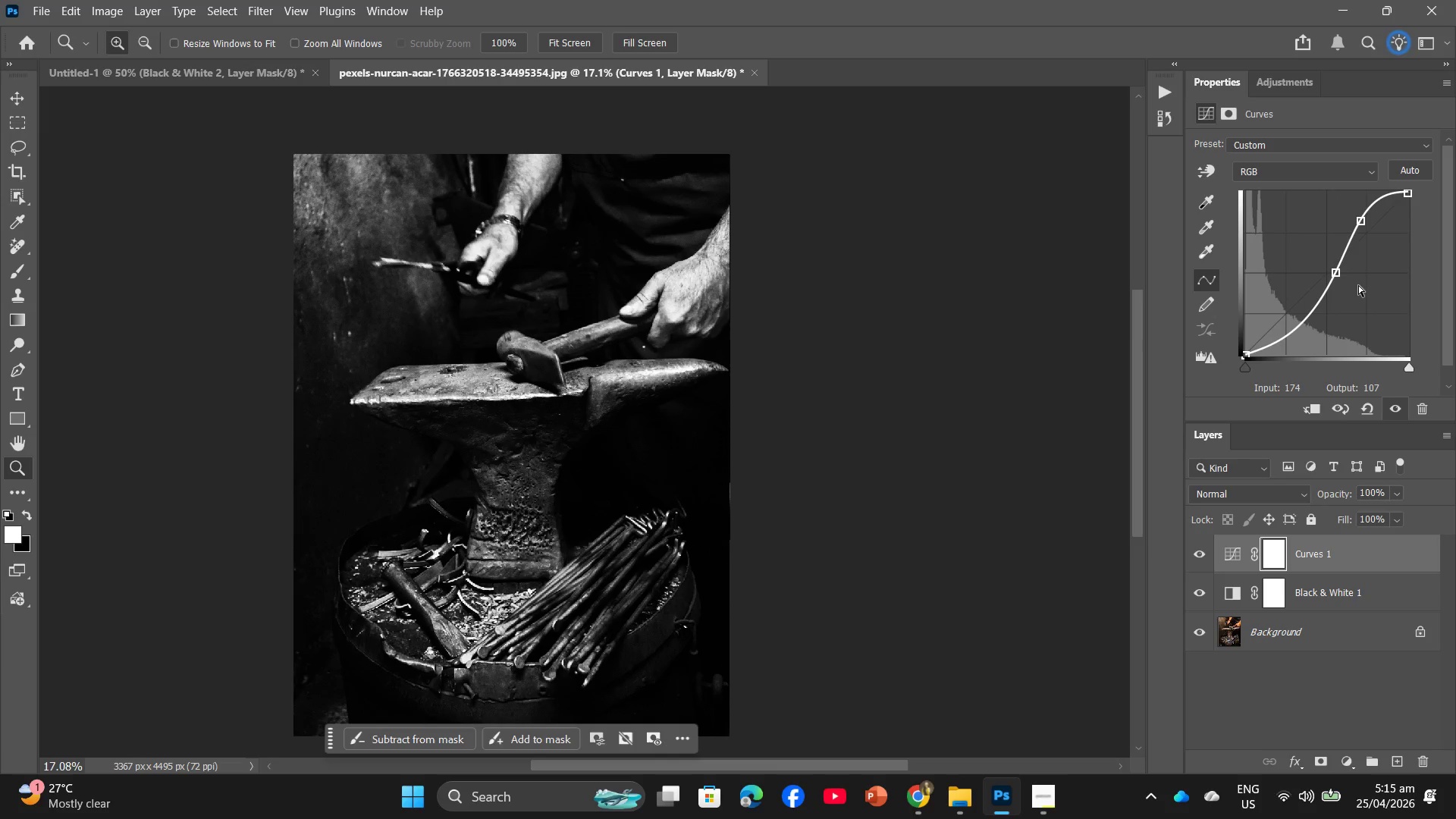 
triple_click([1358, 285])
 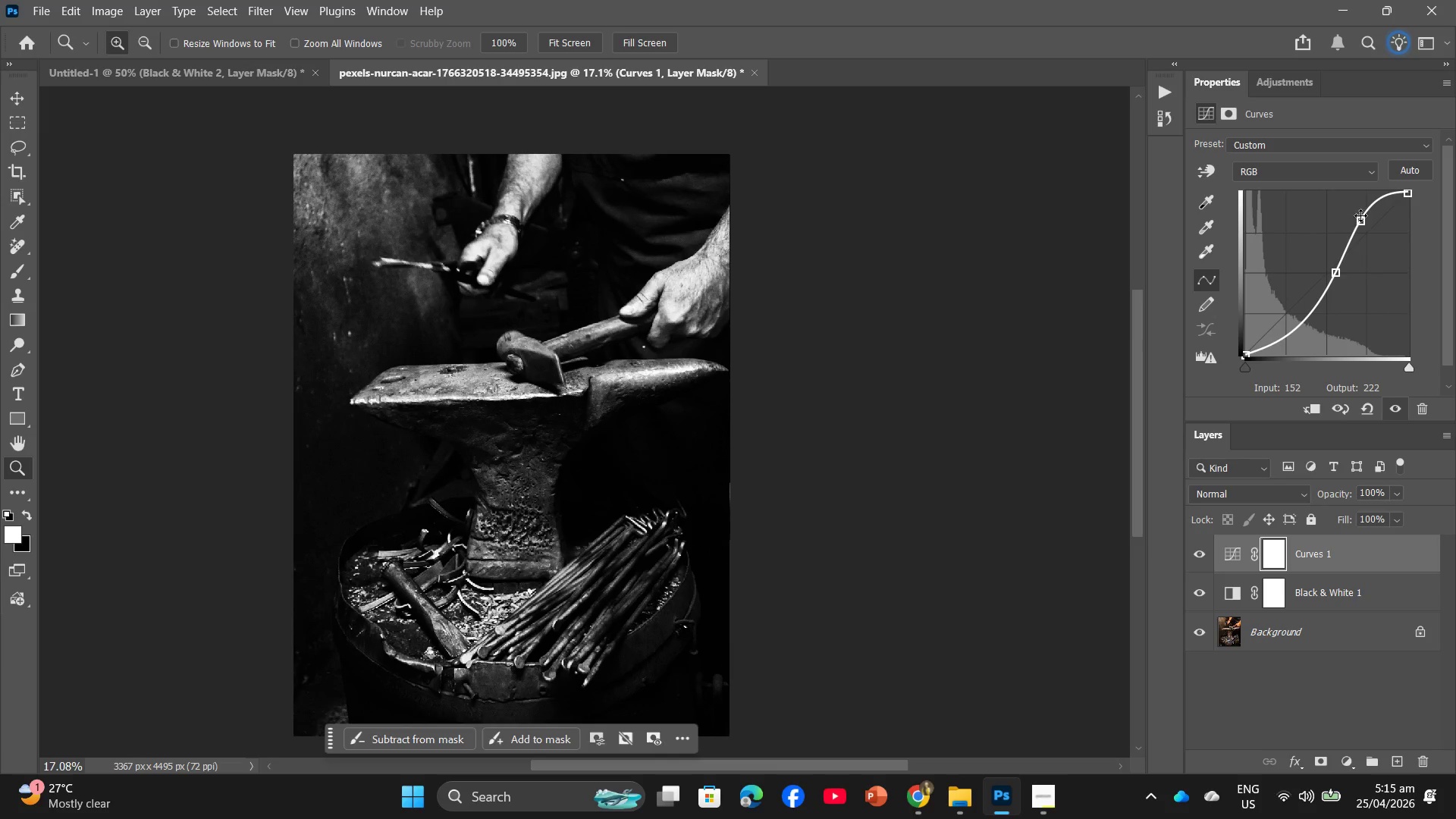 
left_click_drag(start_coordinate=[1362, 222], to_coordinate=[1363, 233])
 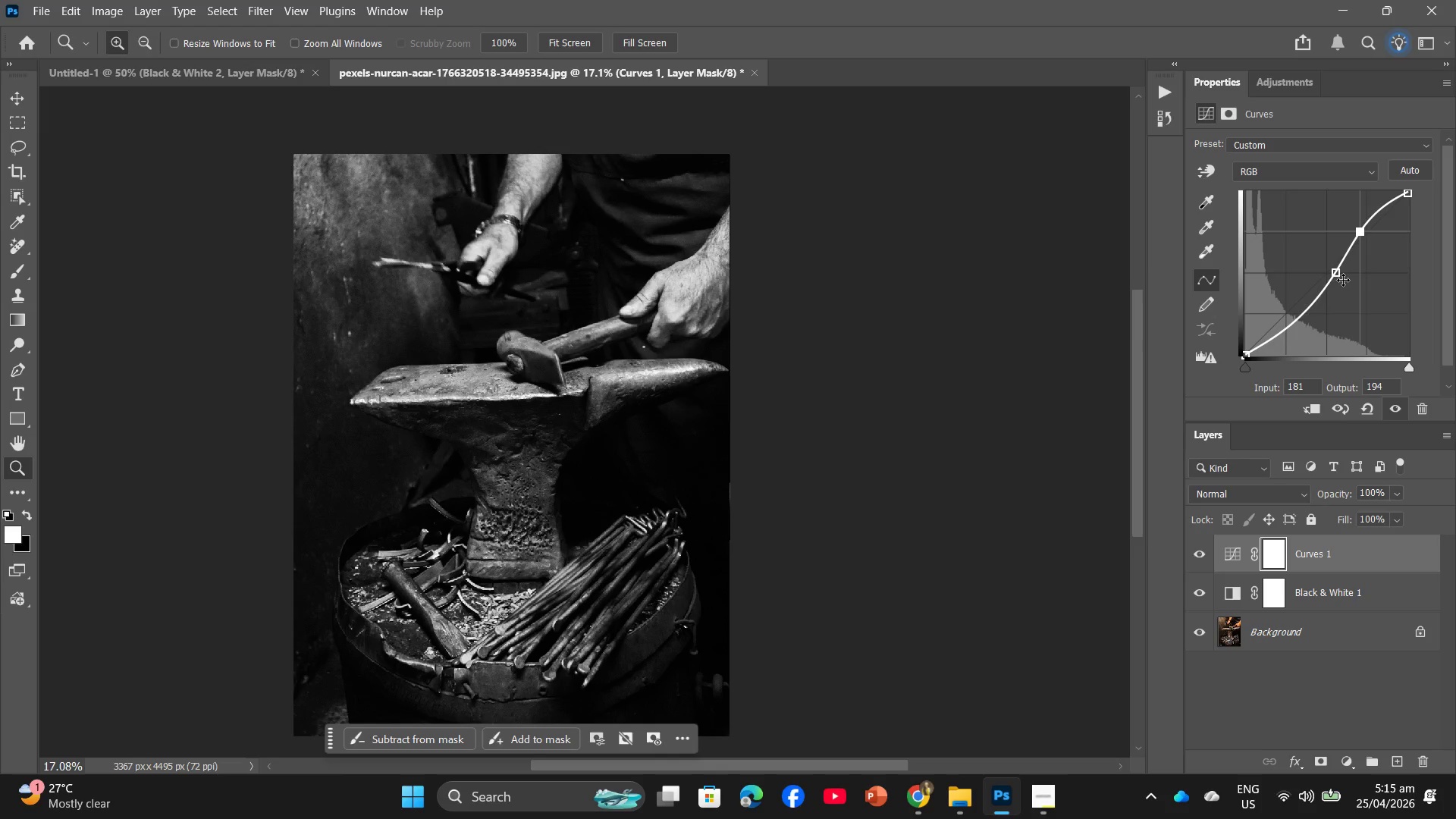 
left_click_drag(start_coordinate=[1336, 274], to_coordinate=[1325, 288])
 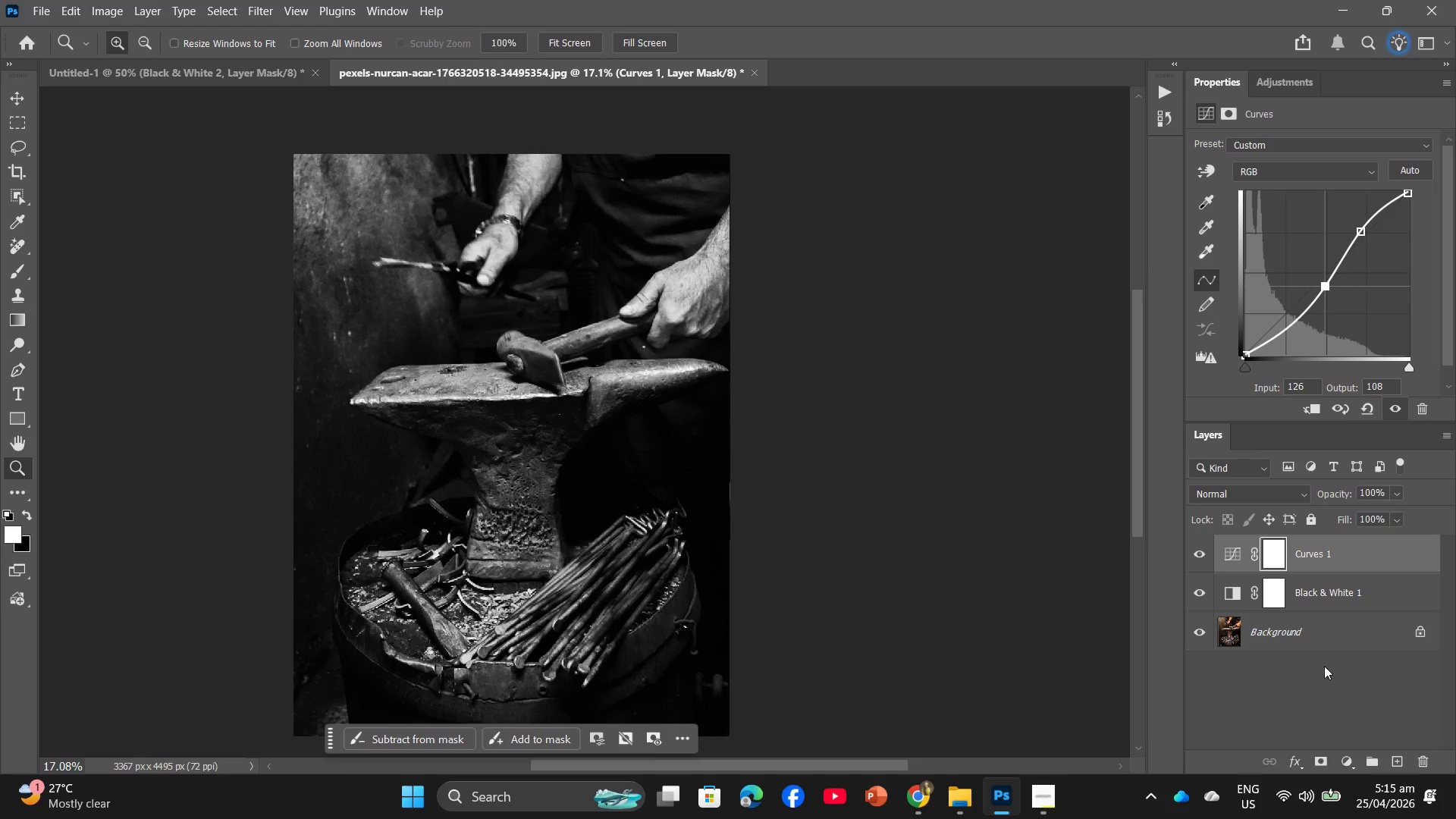 
wait(5.64)
 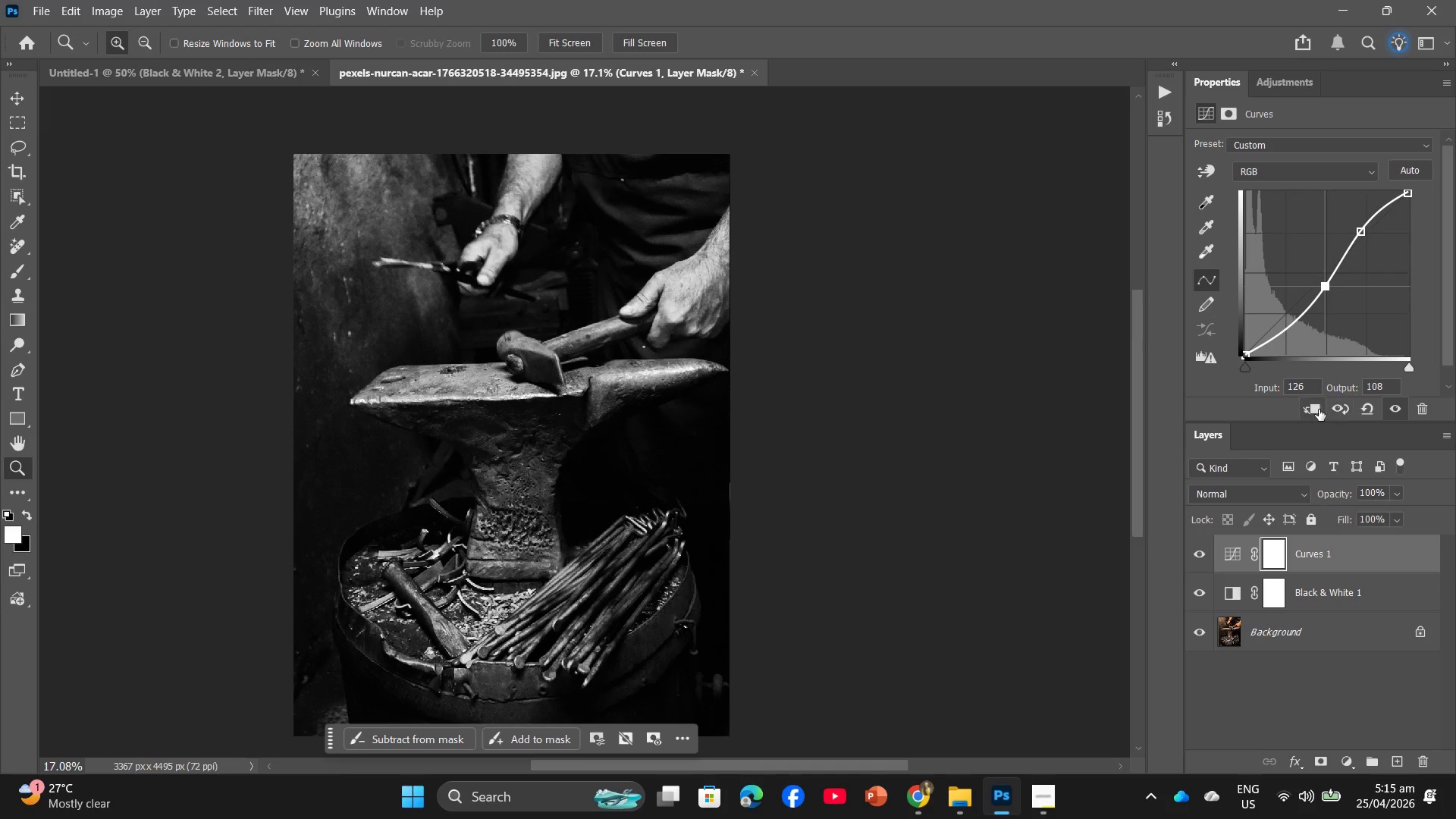 
left_click_drag(start_coordinate=[1360, 228], to_coordinate=[1341, 258])
 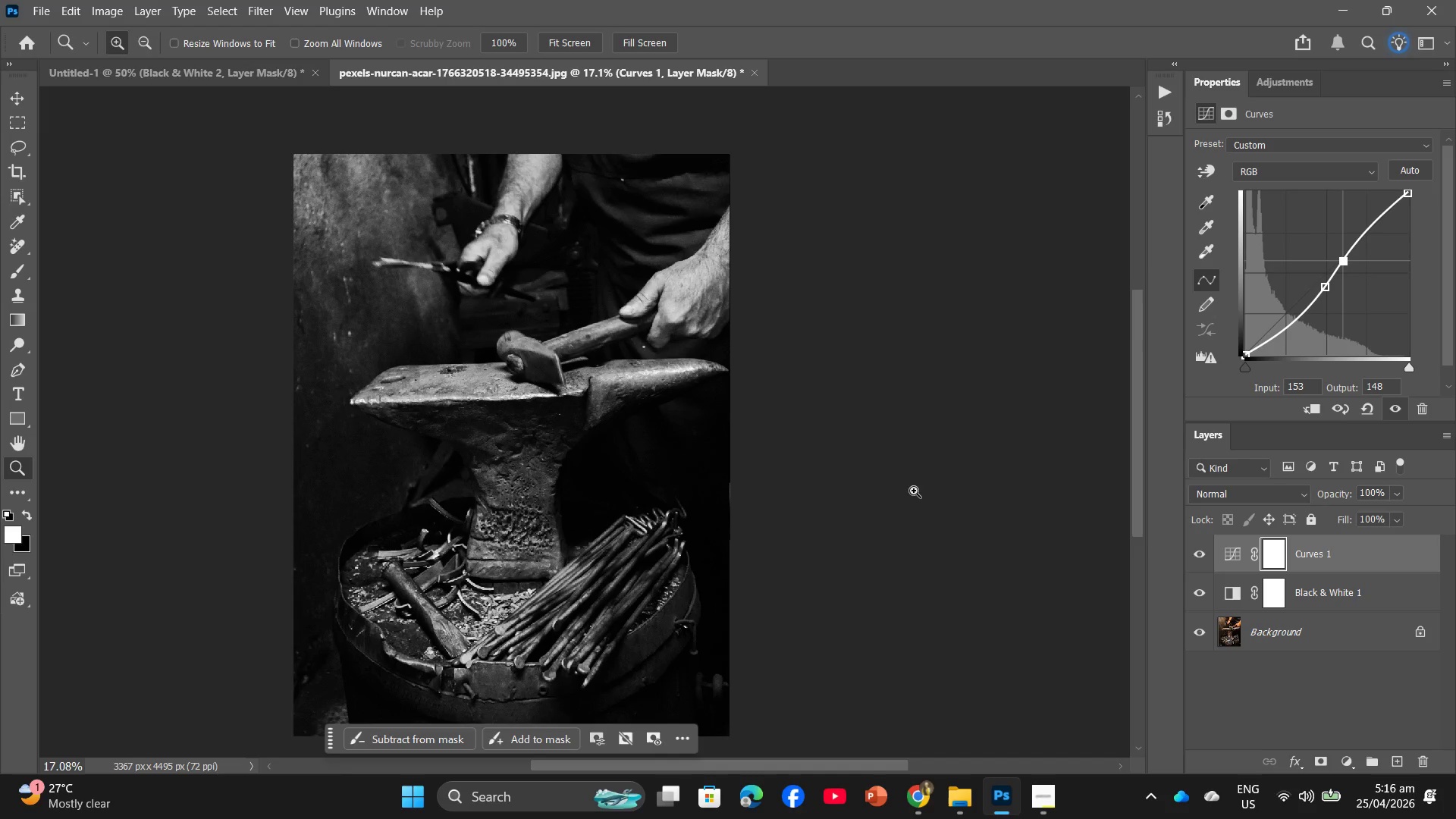 
scroll: coordinate [912, 478], scroll_direction: up, amount: 1.0
 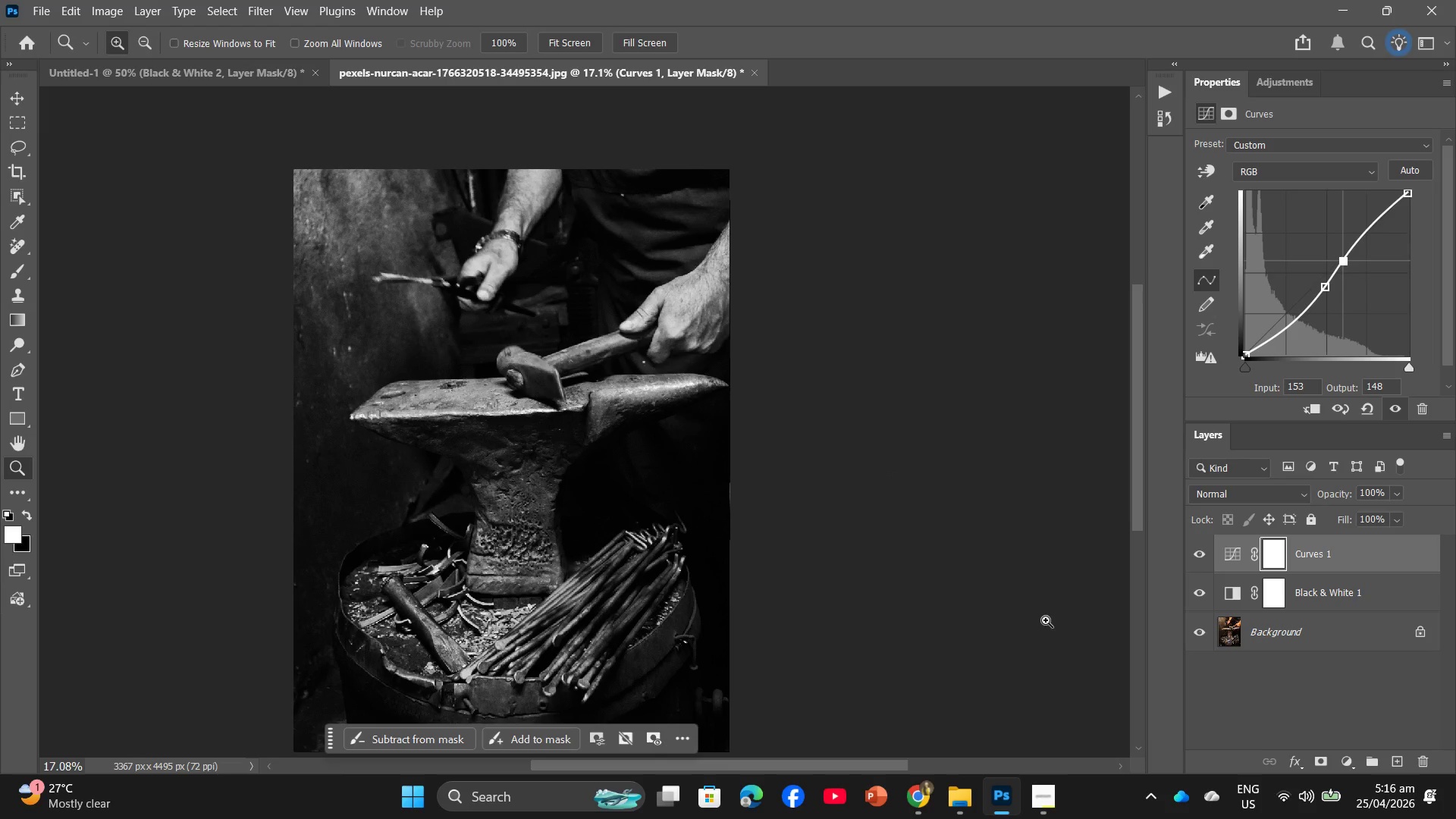 
wait(16.65)
 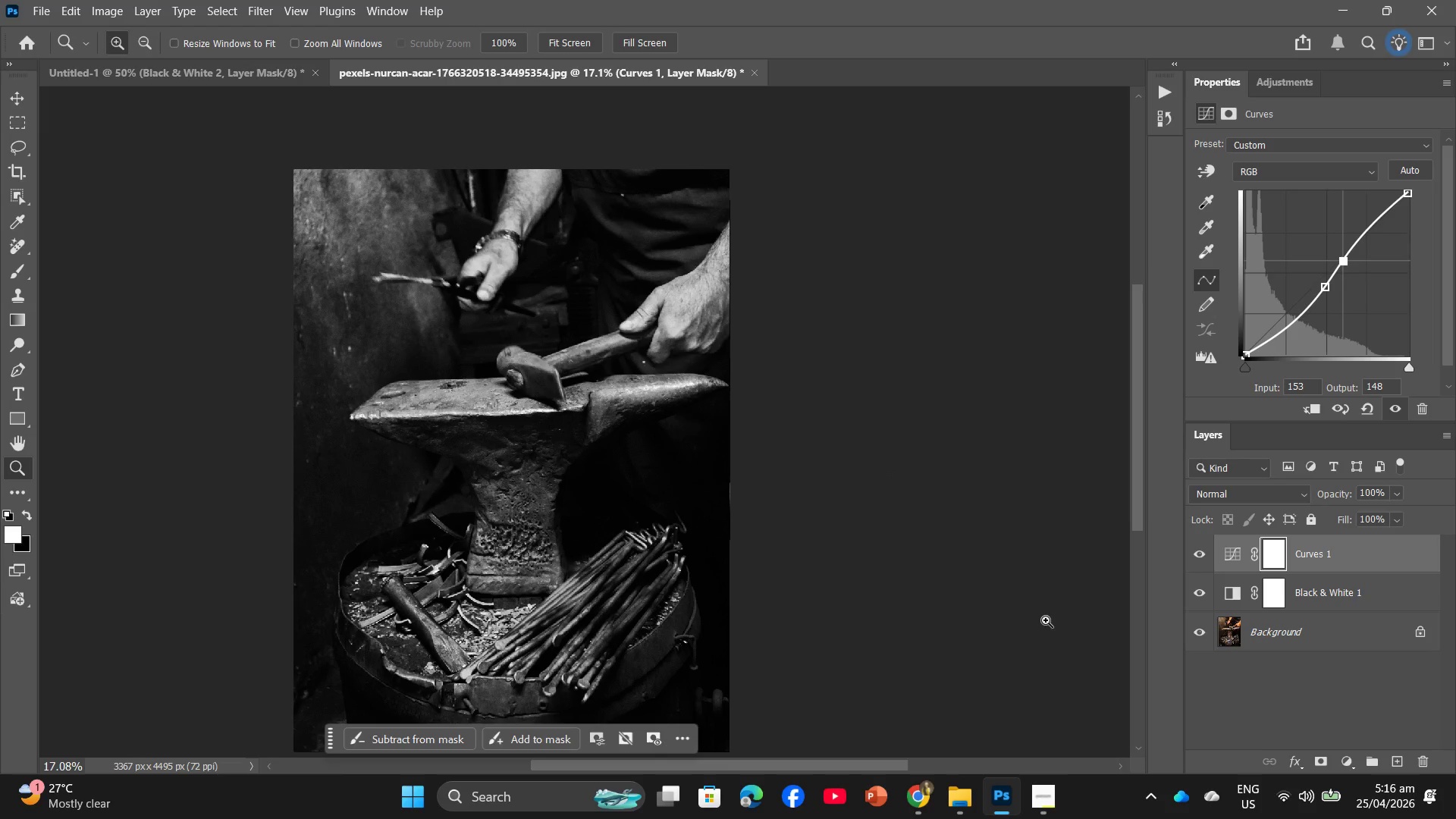 
left_click([31, 0])
 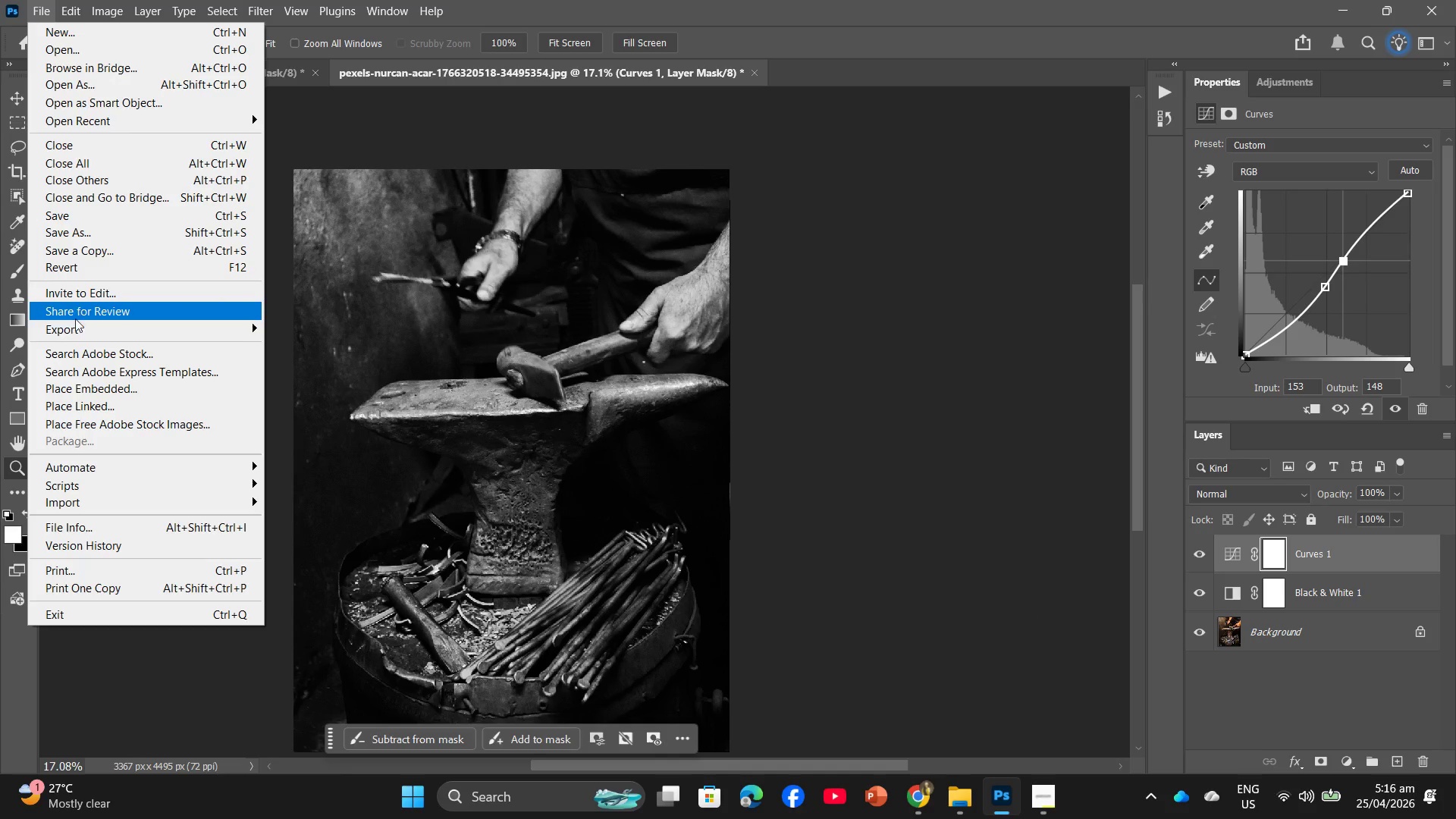 
left_click([74, 322])
 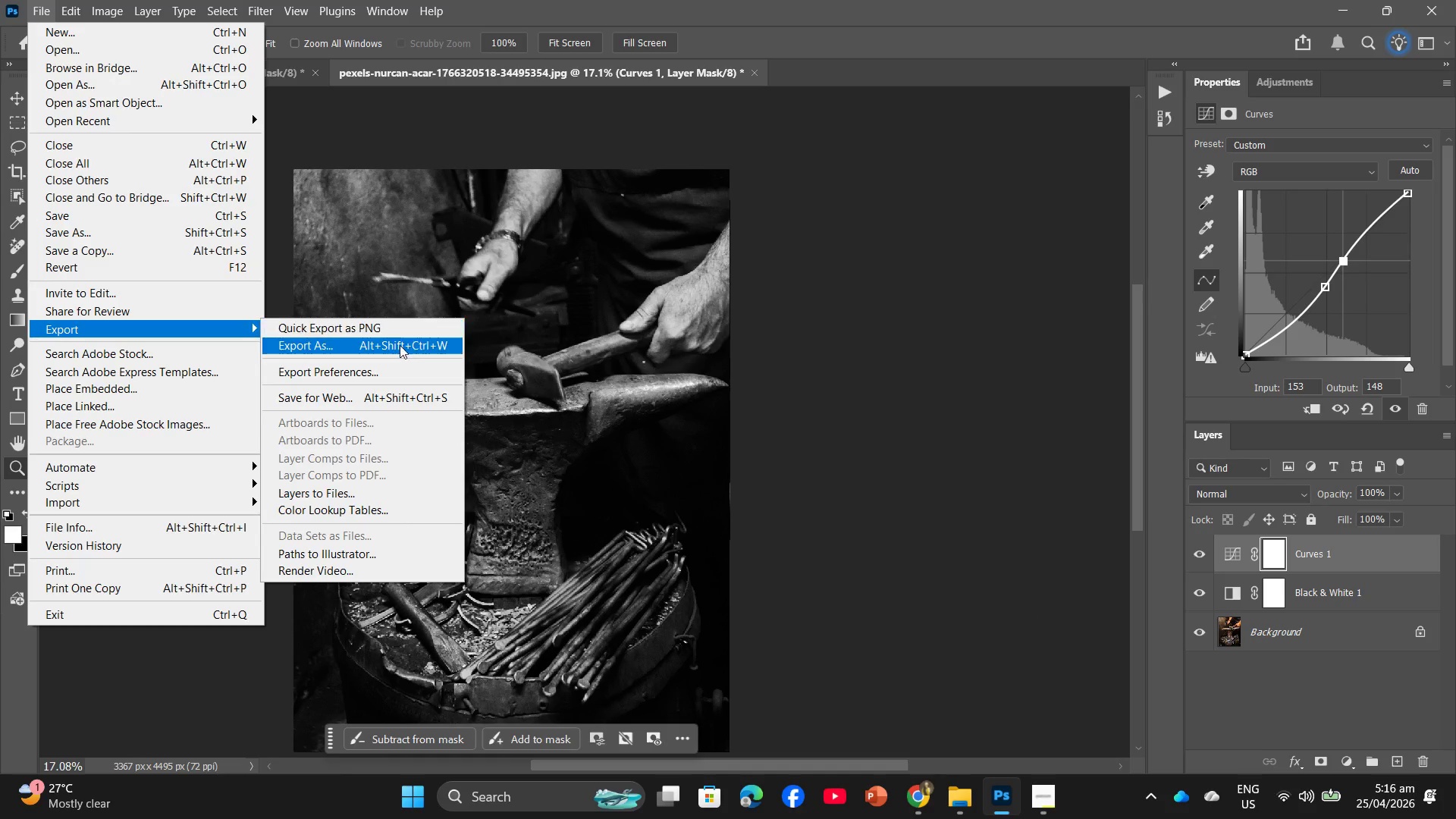 
left_click([391, 345])
 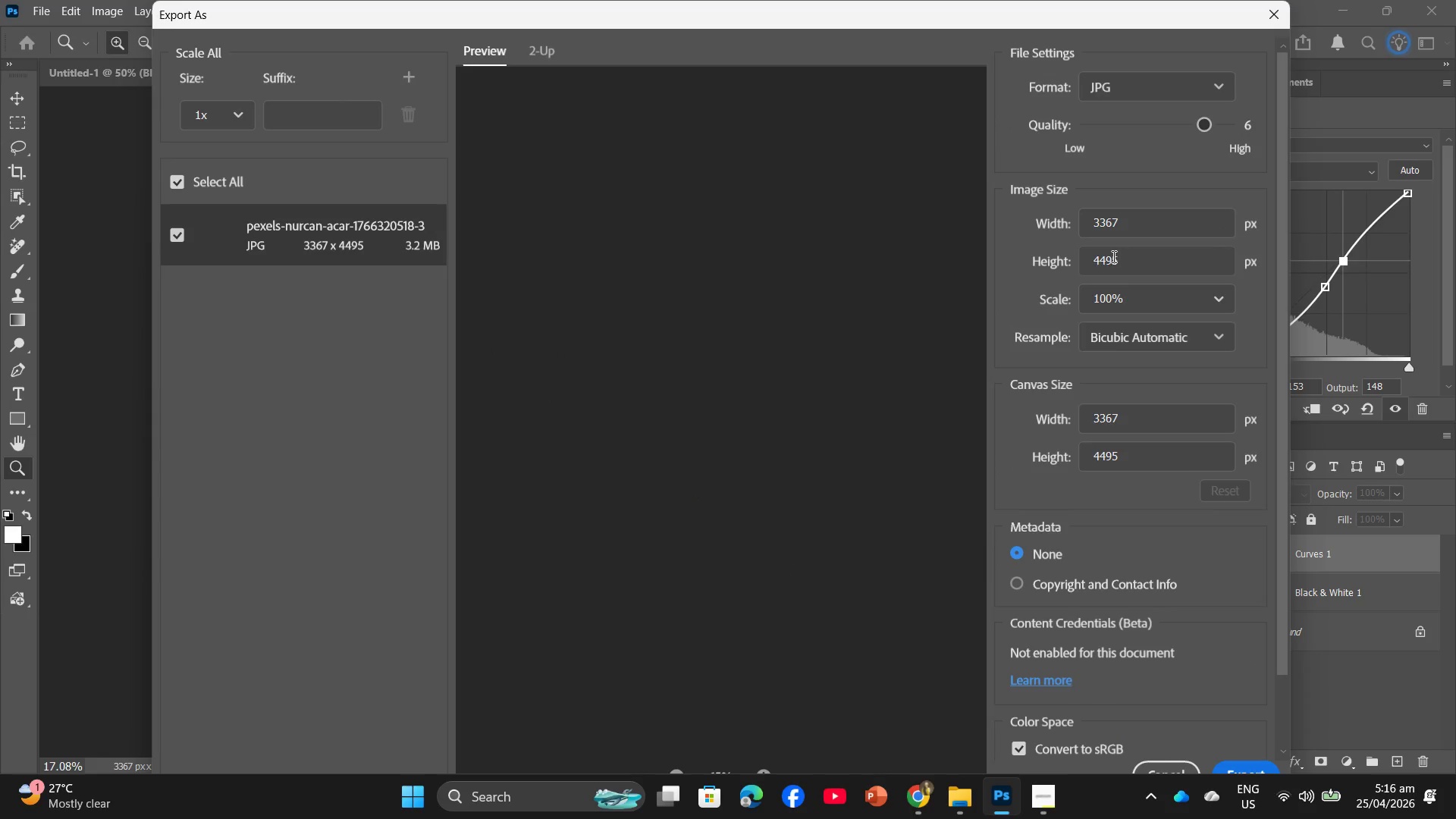 
left_click([1144, 94])
 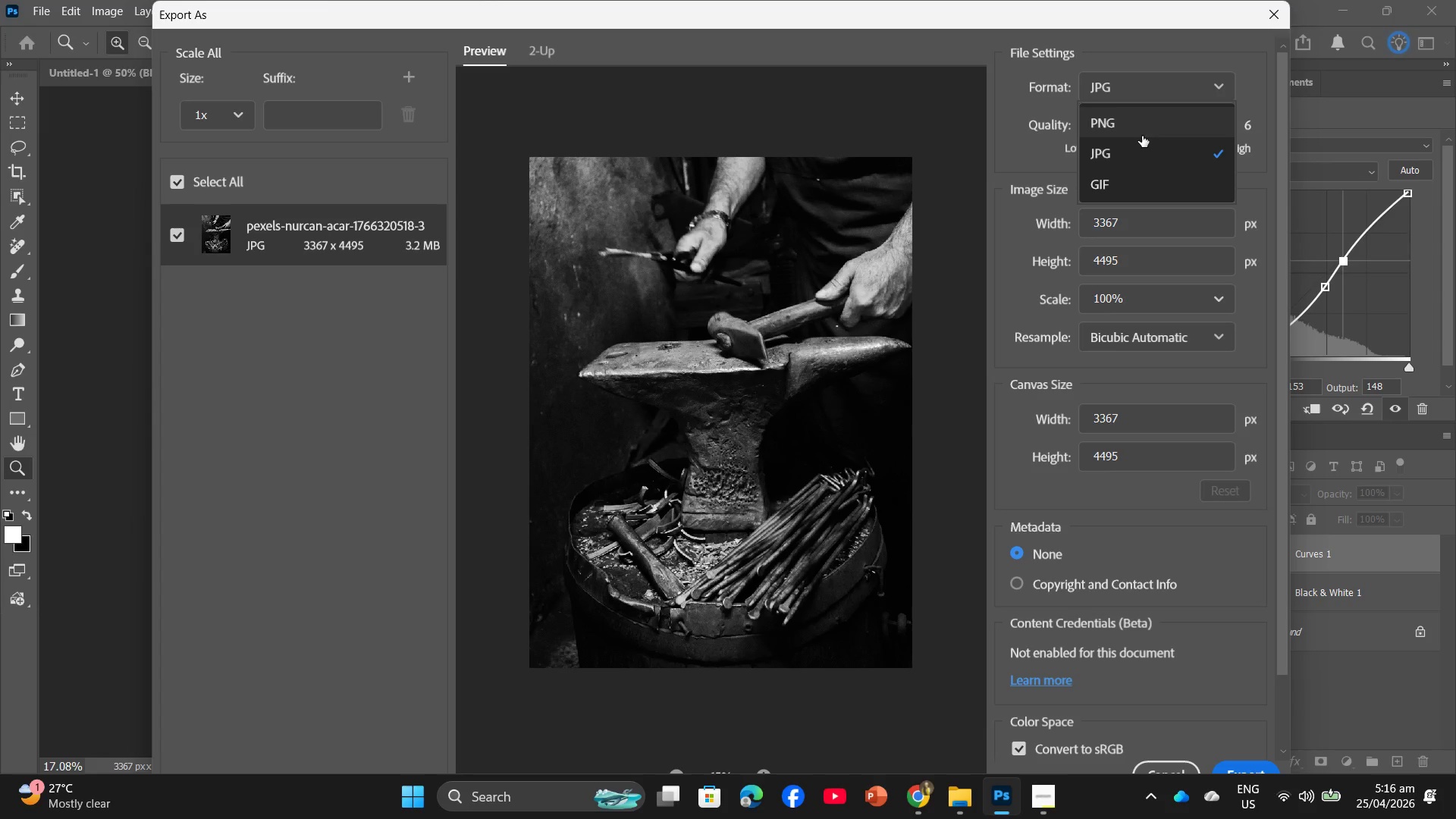 
left_click([1139, 147])
 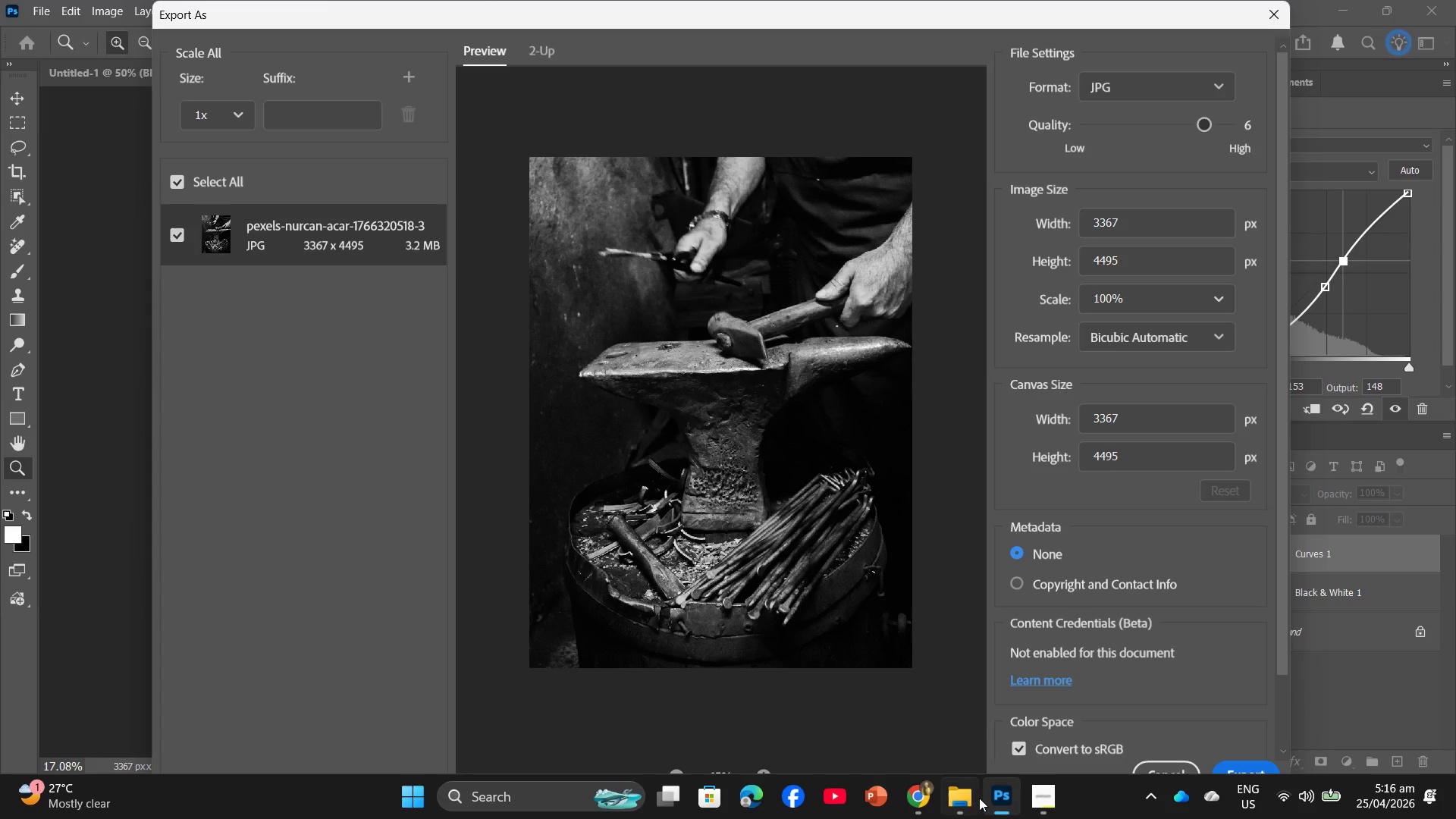 
left_click([1033, 794])